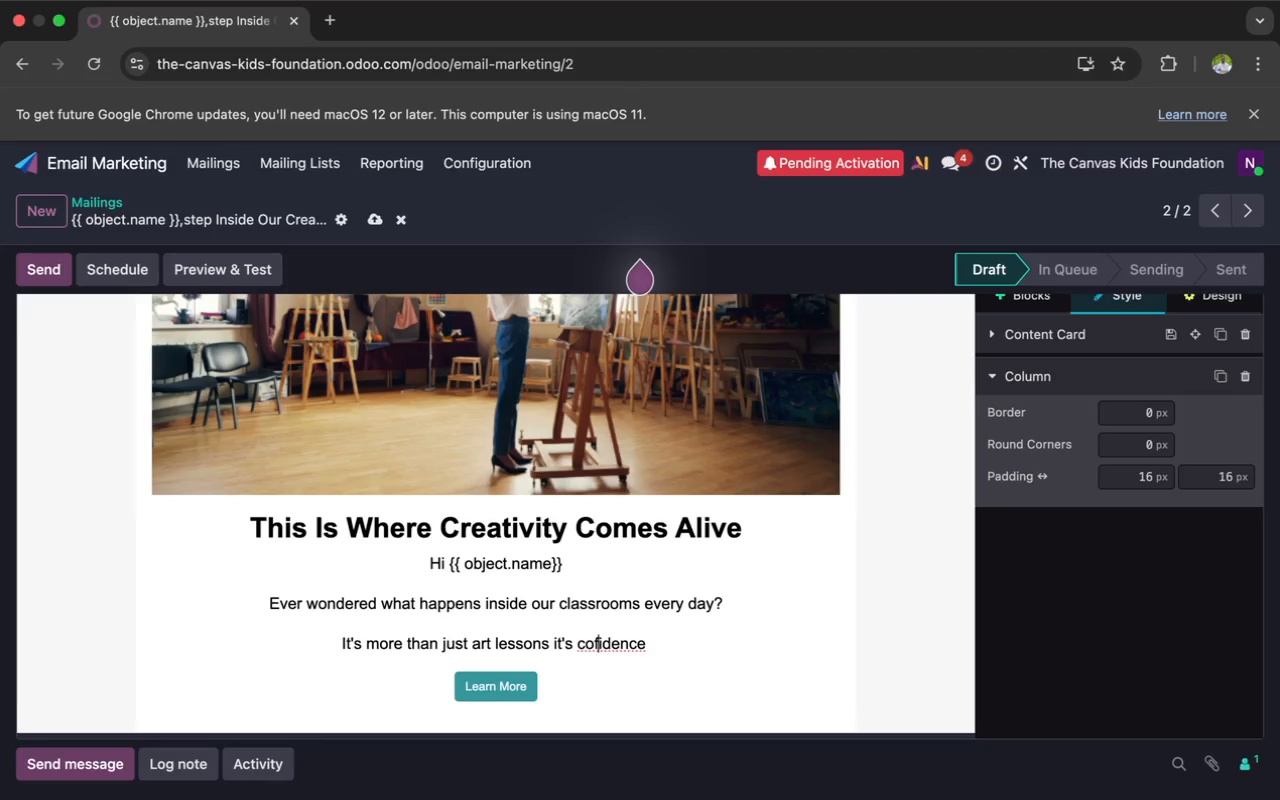 
key(ArrowLeft)
 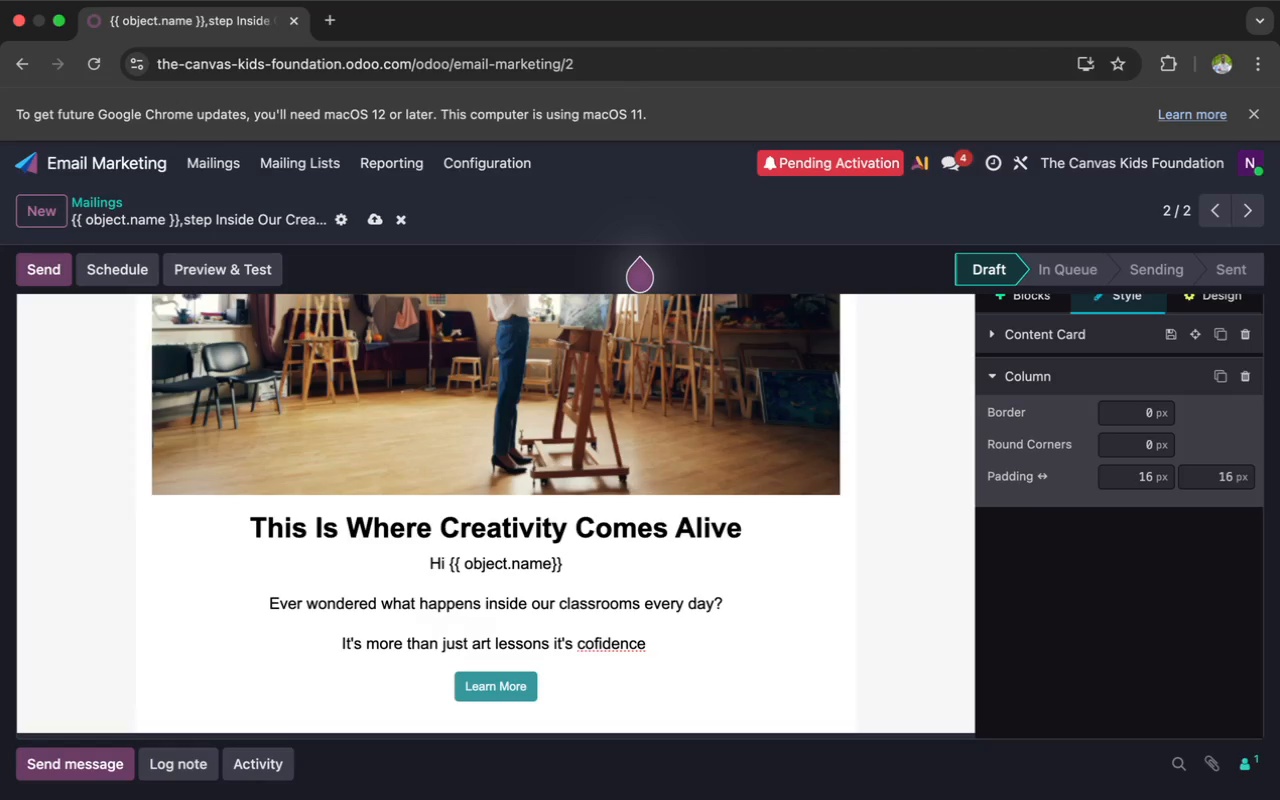 
key(N)
 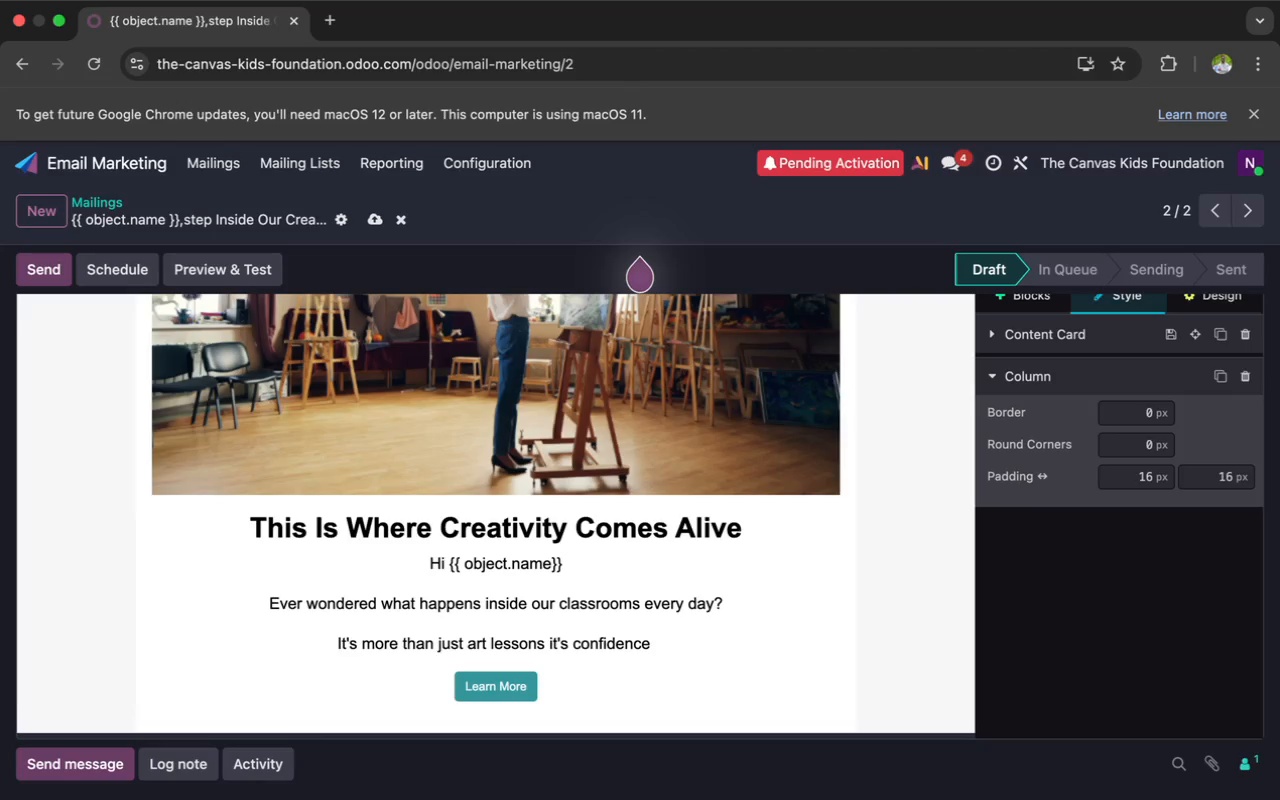 
hold_key(key=ArrowDown, duration=0.56)
 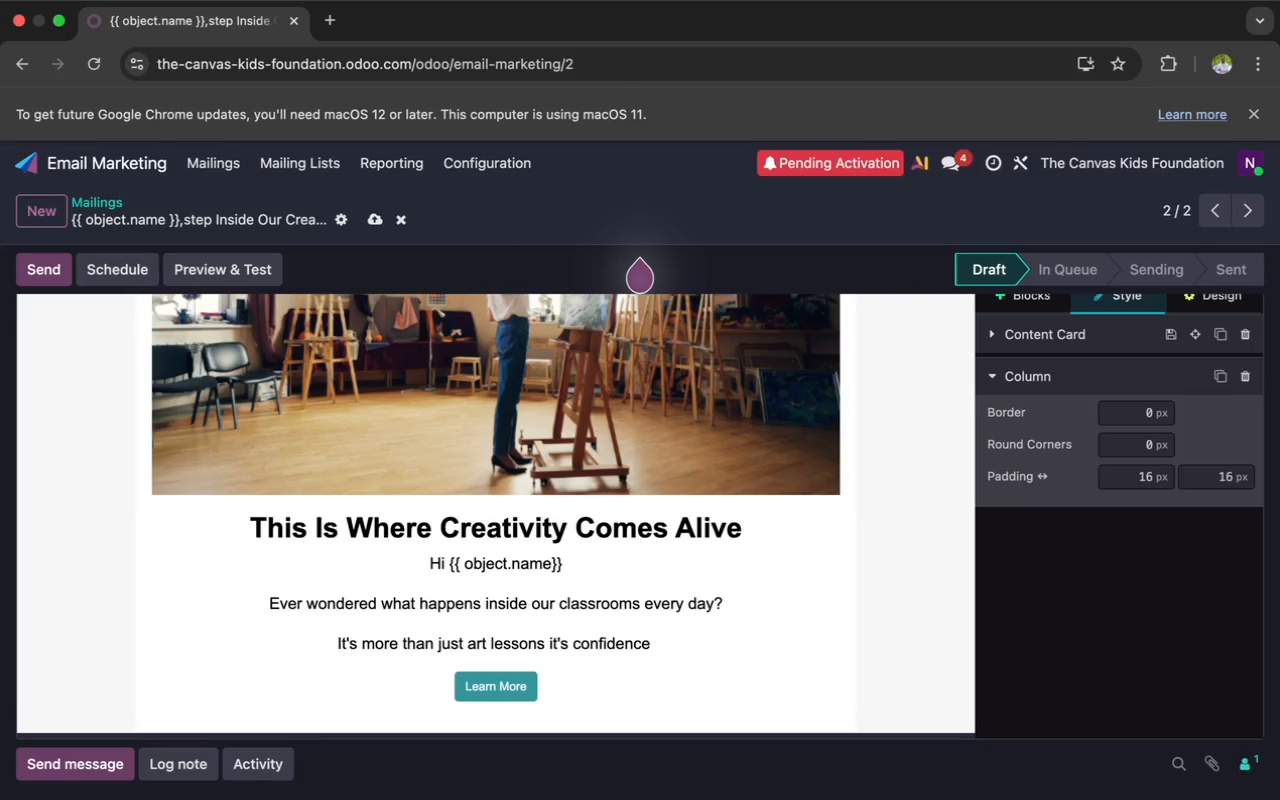 
key(ArrowUp)
 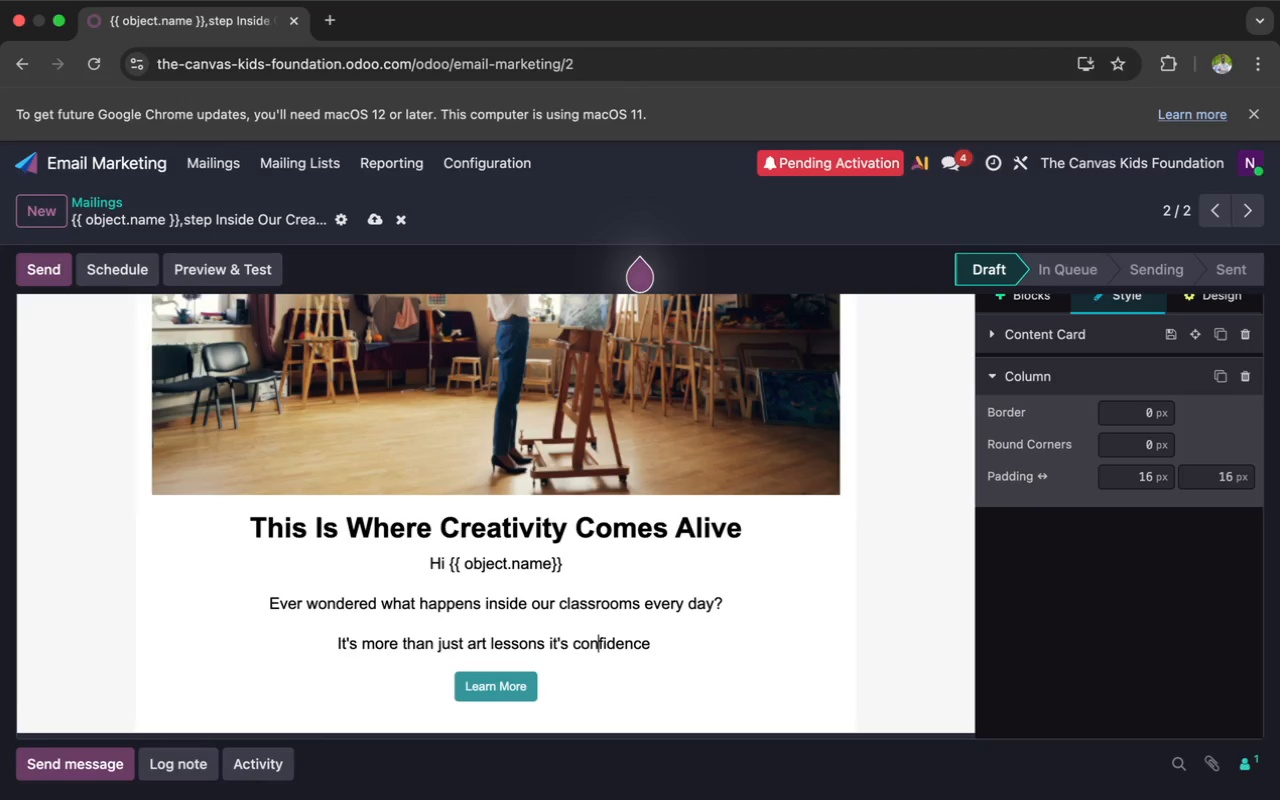 
hold_key(key=ArrowRight, duration=0.42)
 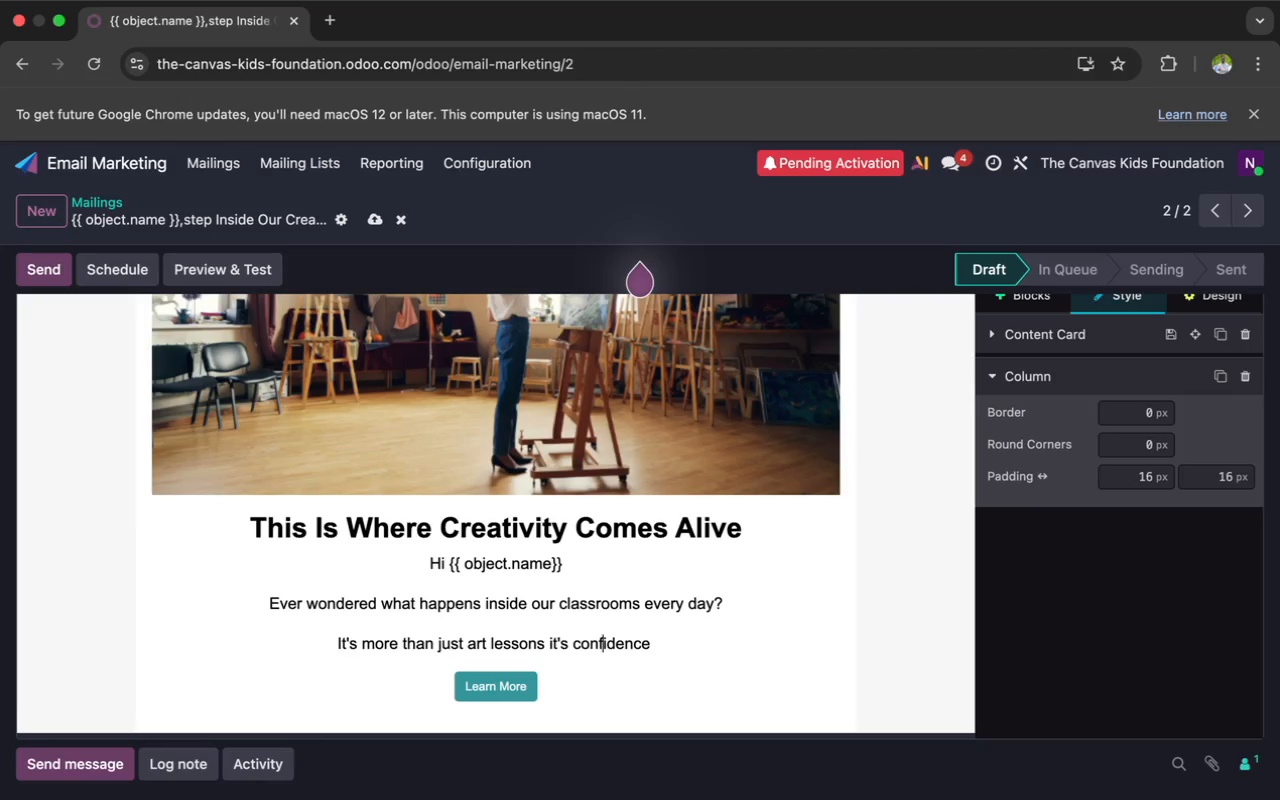 
key(ArrowRight)
 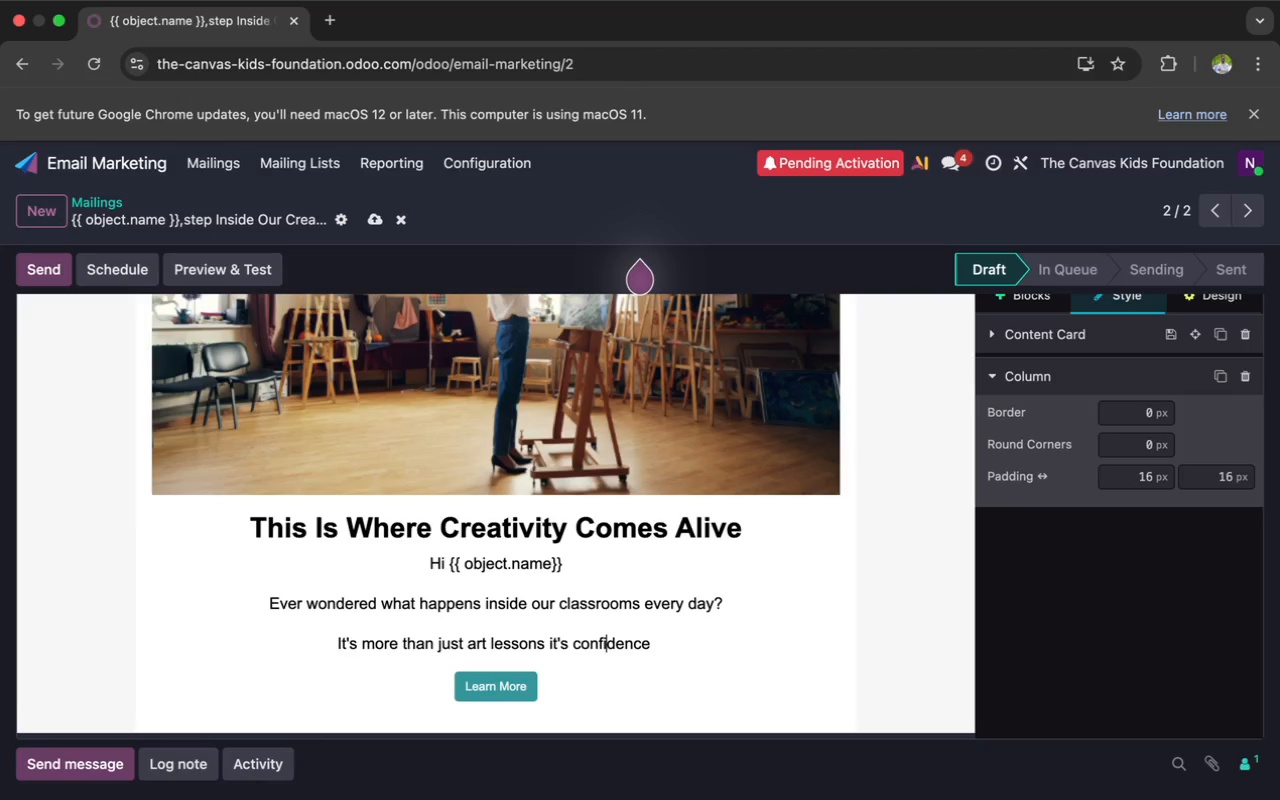 
key(ArrowRight)
 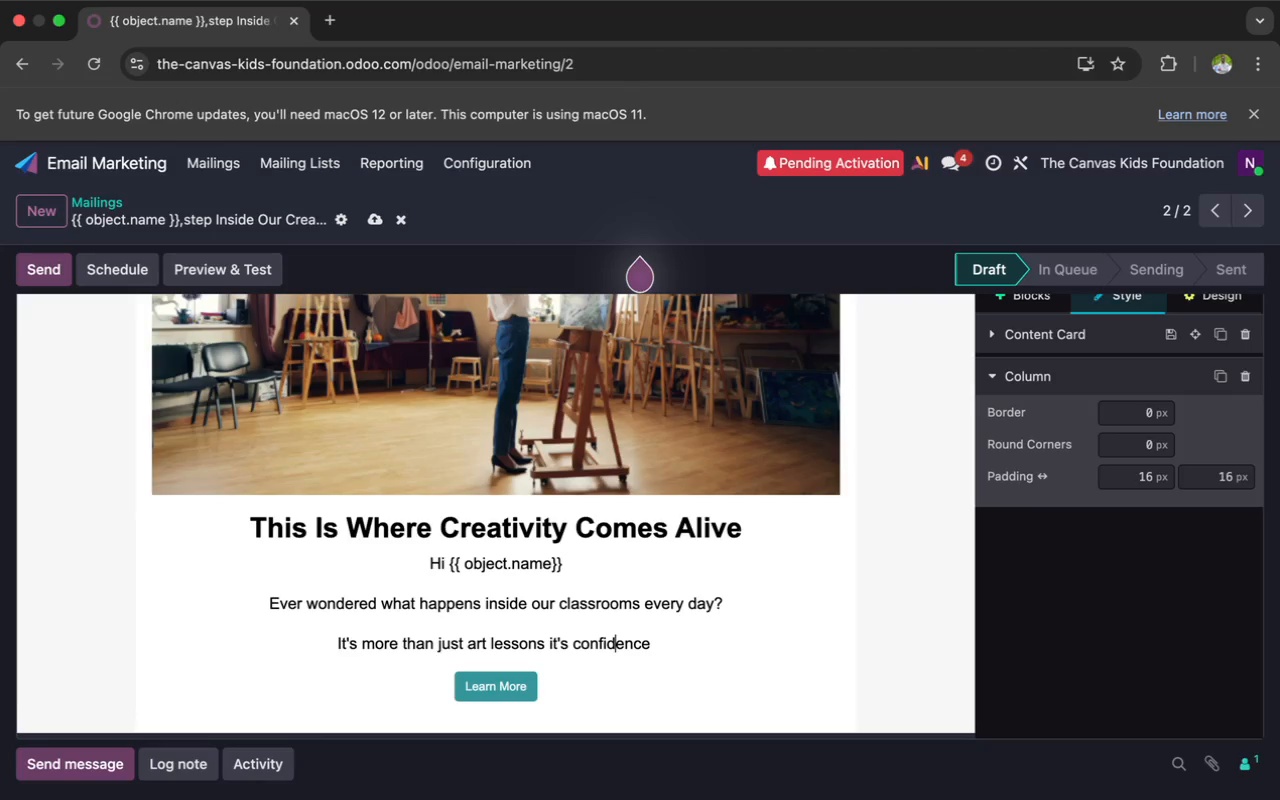 
key(ArrowRight)
 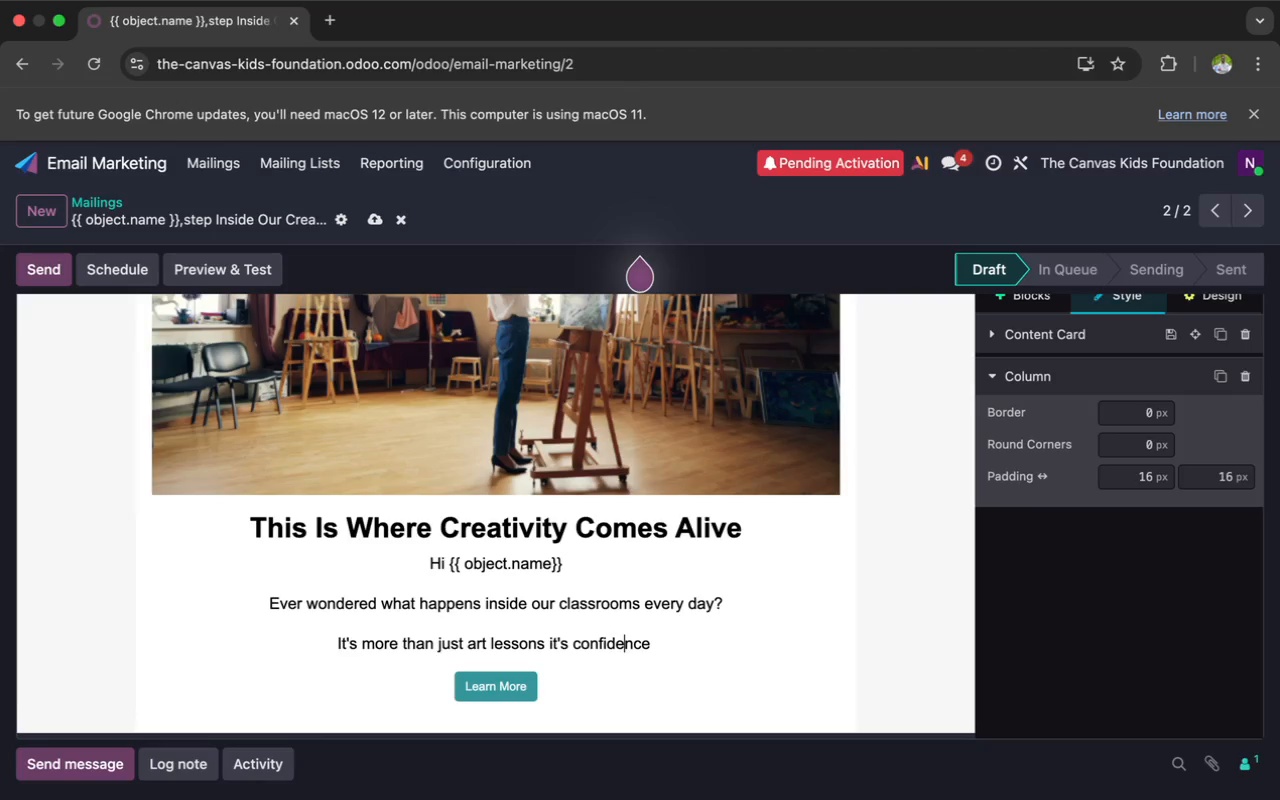 
key(ArrowRight)
 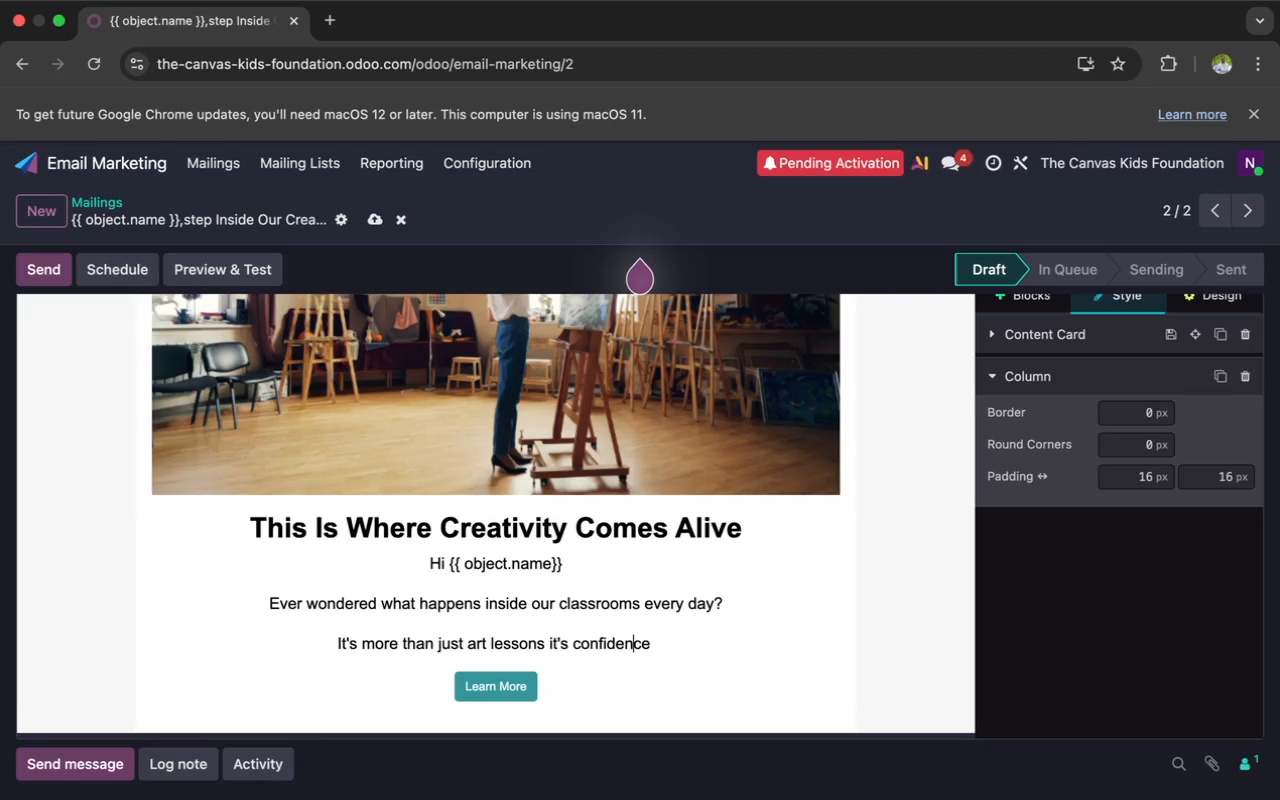 
key(ArrowRight)
 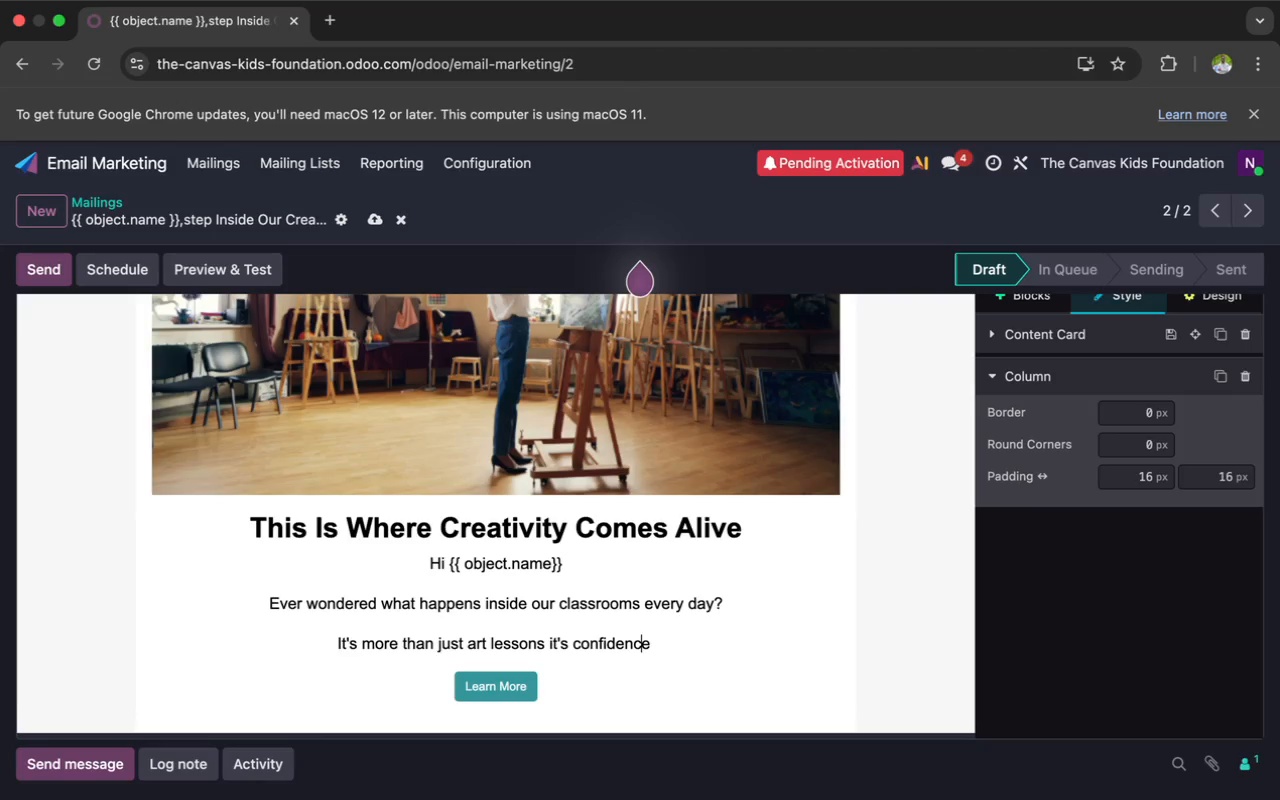 
key(ArrowRight)
 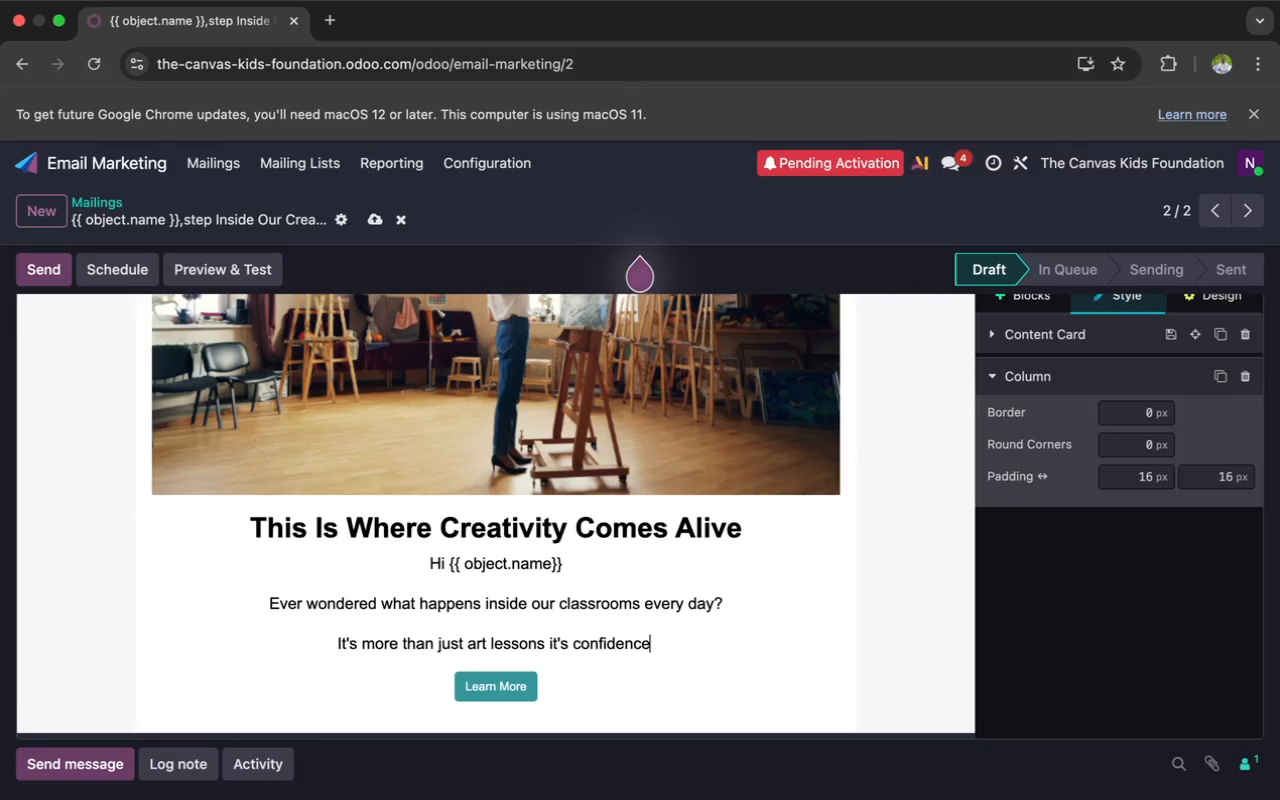 
key(Space)
 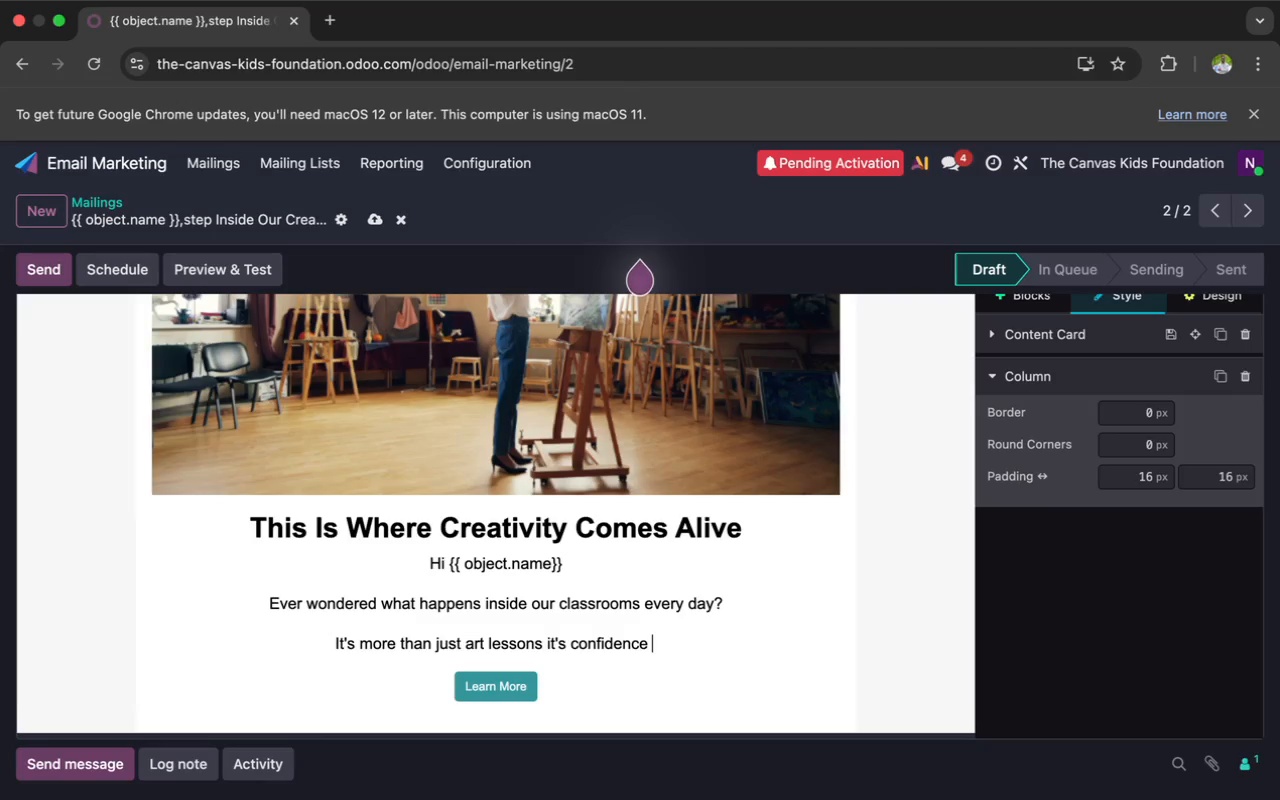 
type(being buli)
 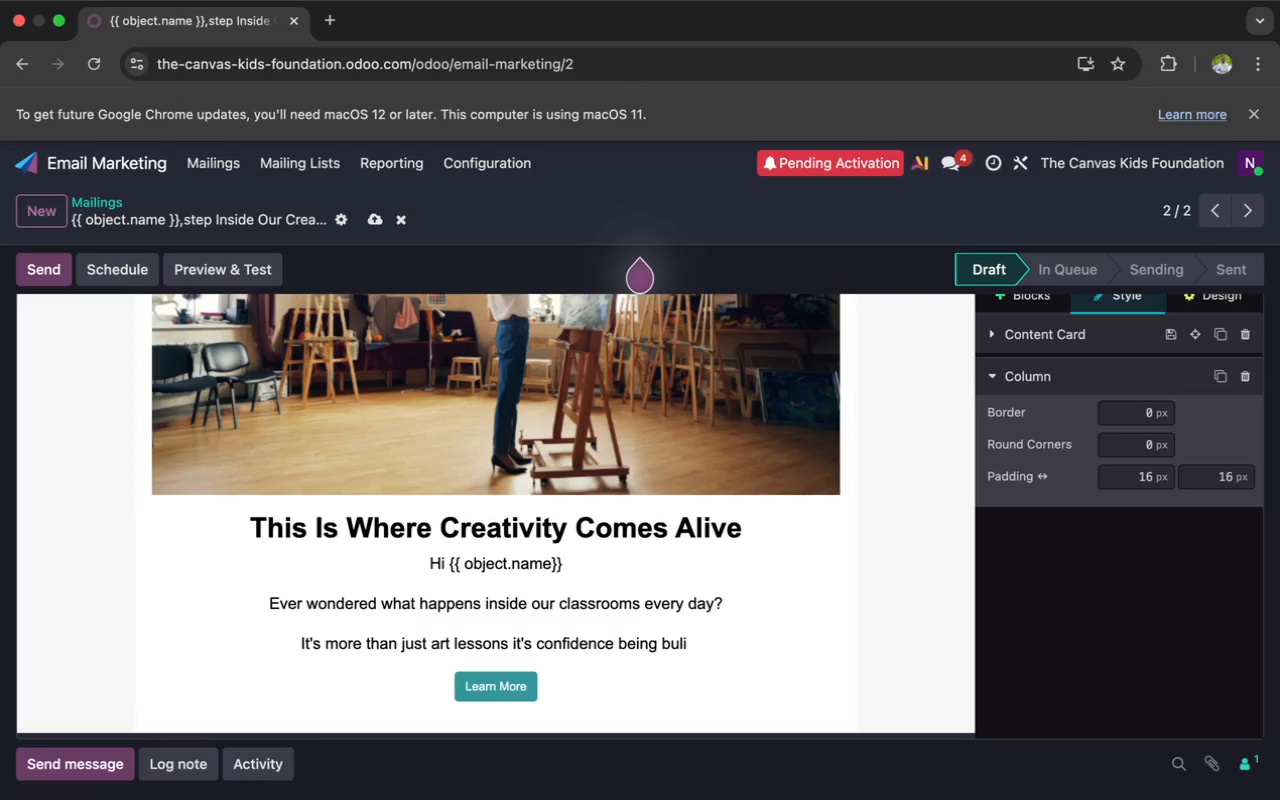 
wait(9.26)
 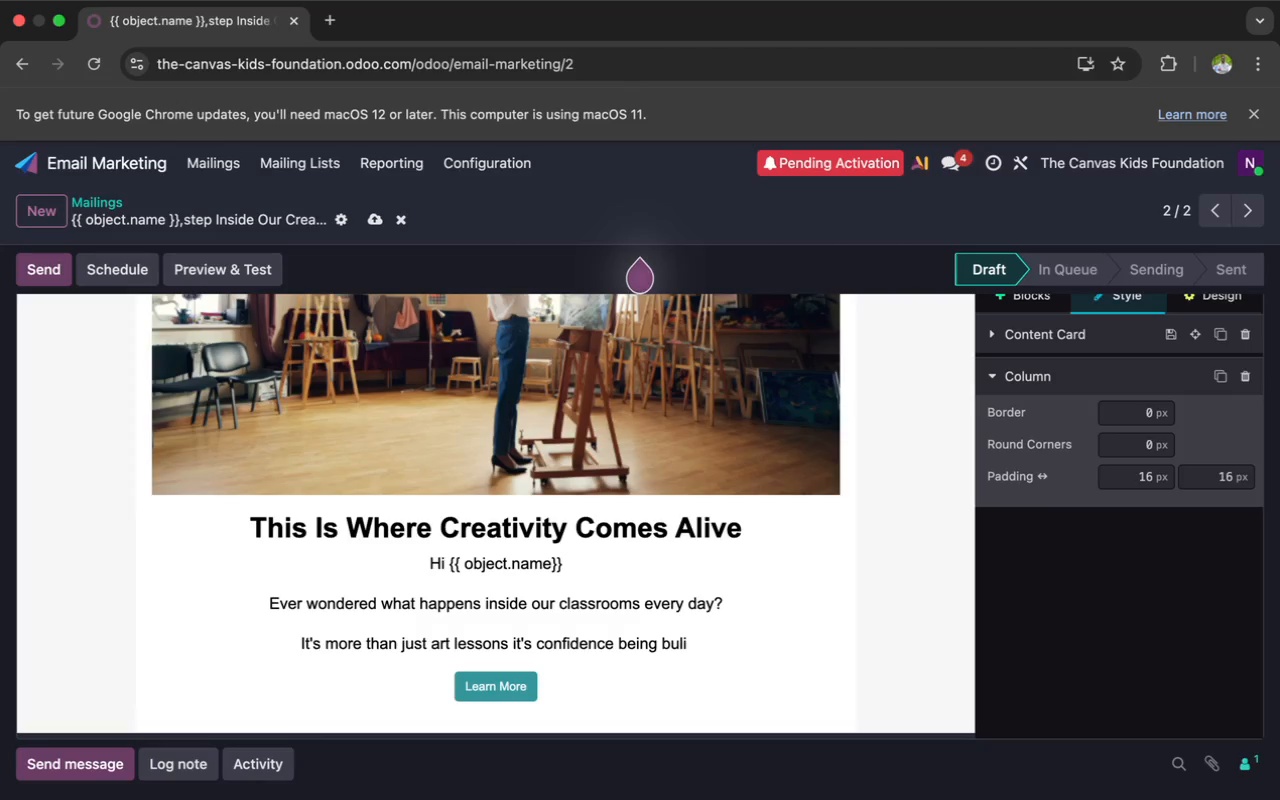 
key(Backspace)
key(Backspace)
type(ilt )
 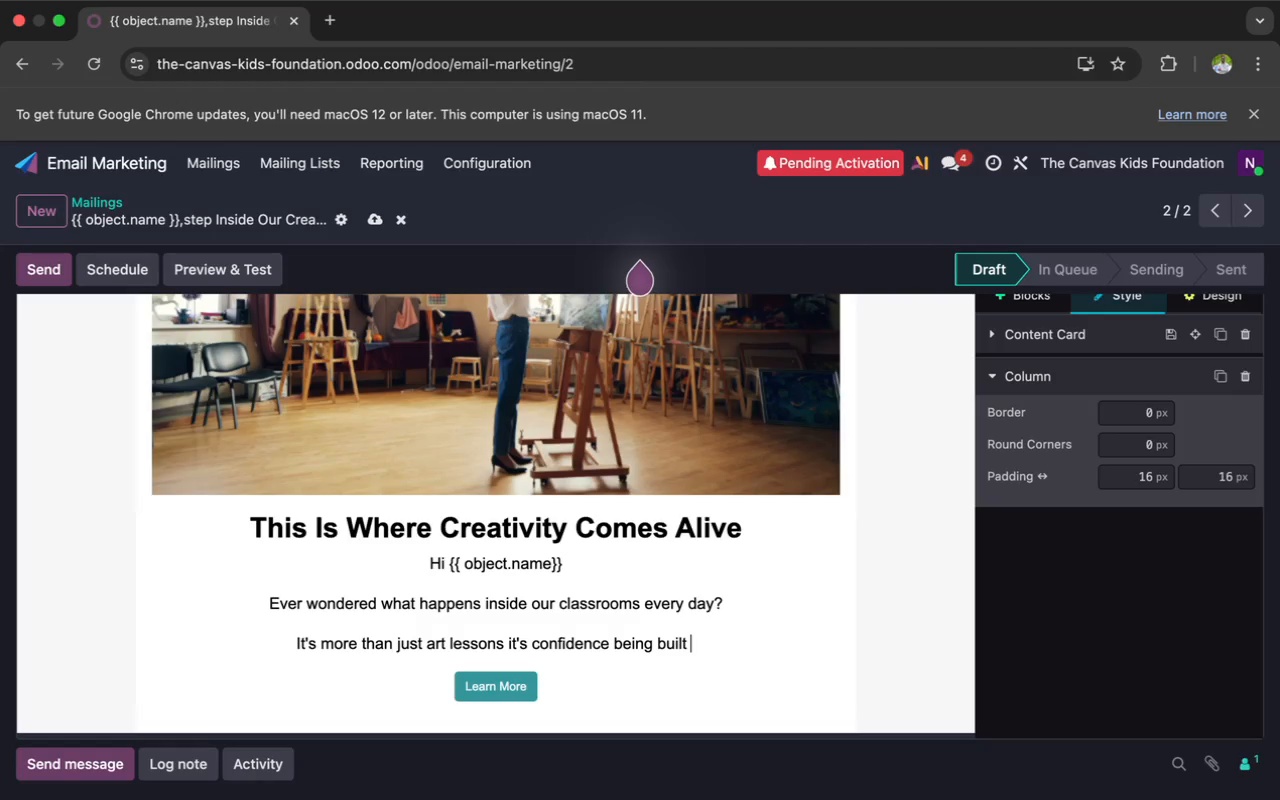 
key(Backspace)
type(, voices being discovered )
key(Backspace)
type(, and futures being shaped.)
 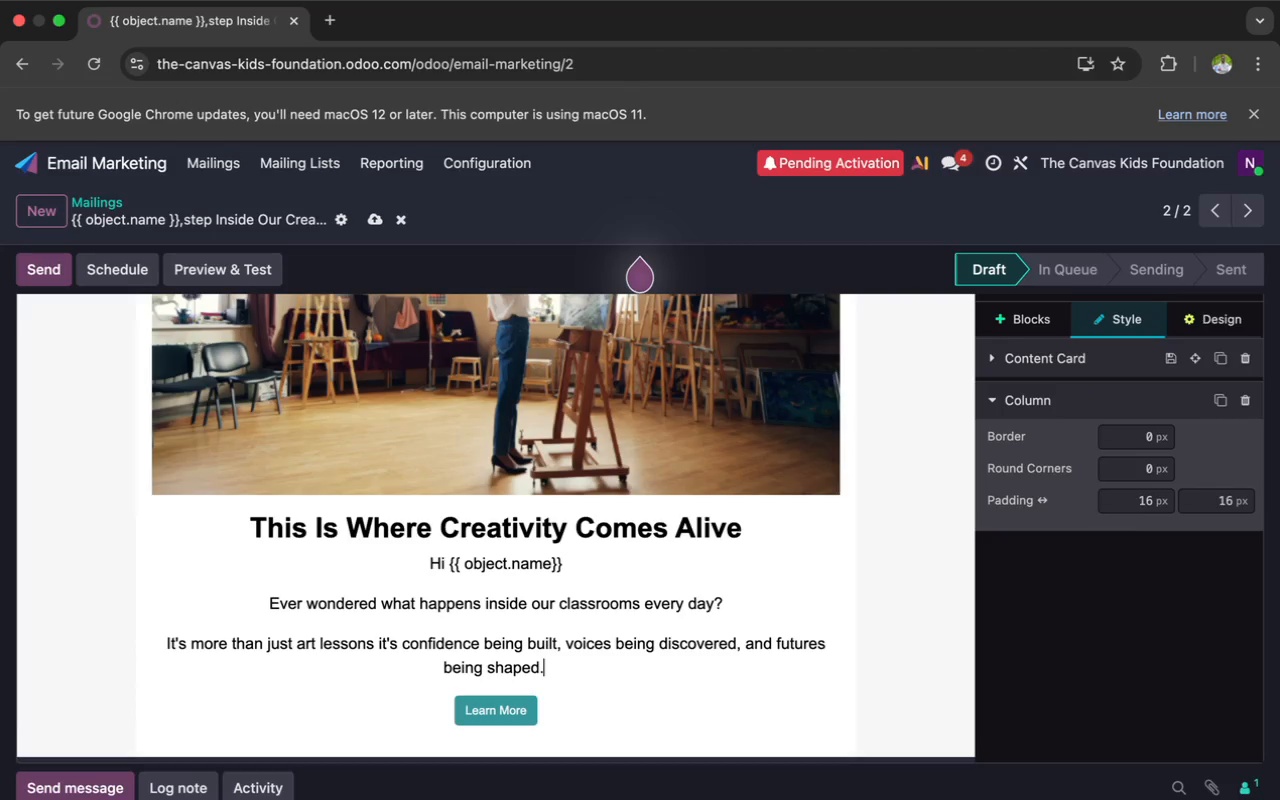 
key(Enter)
 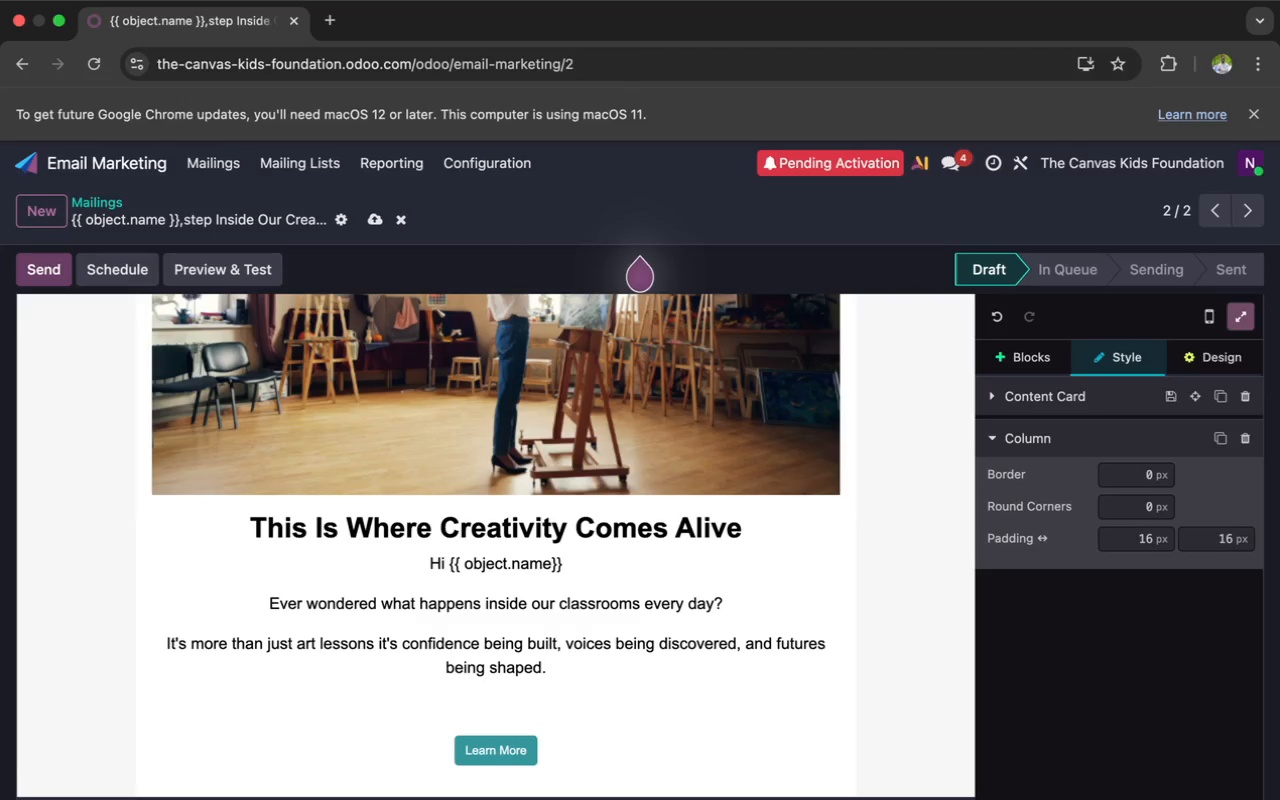 
wait(23.41)
 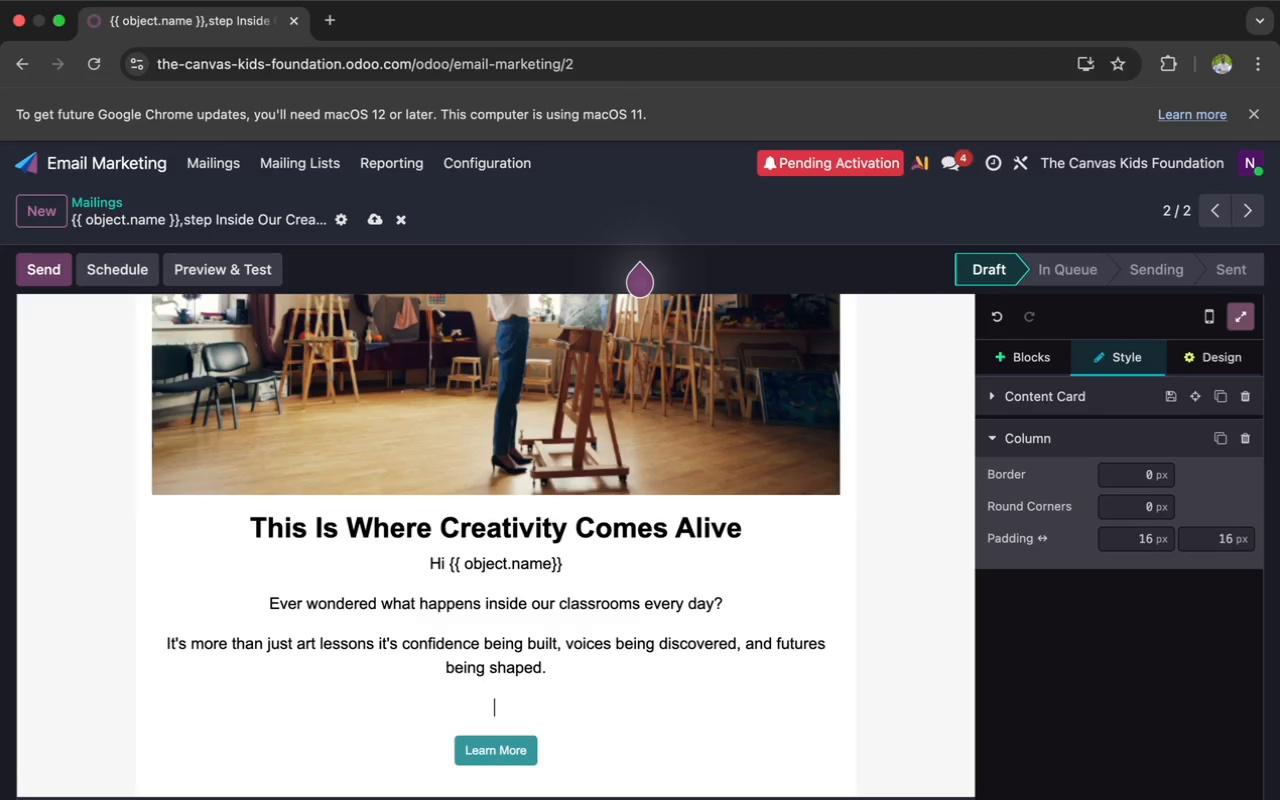 
type(Each session begins with curiosity.)
 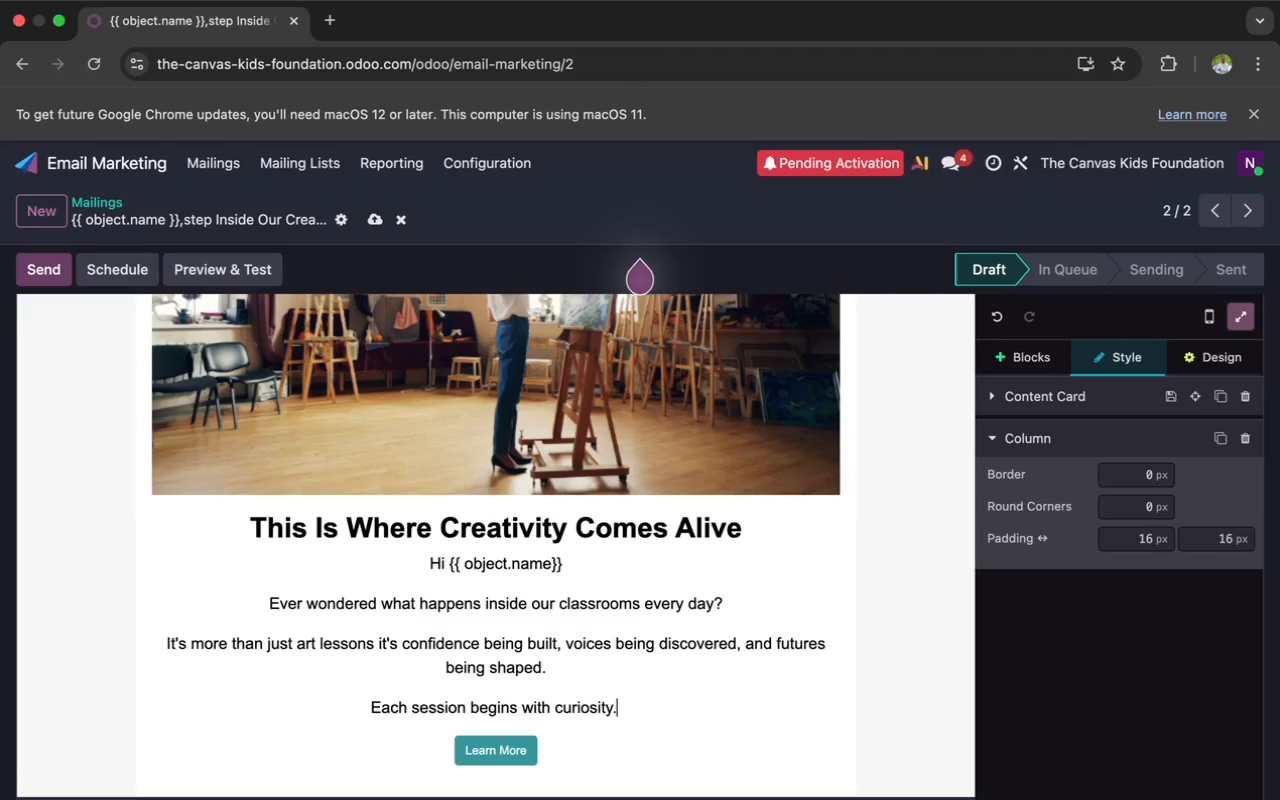 
key(Enter)
 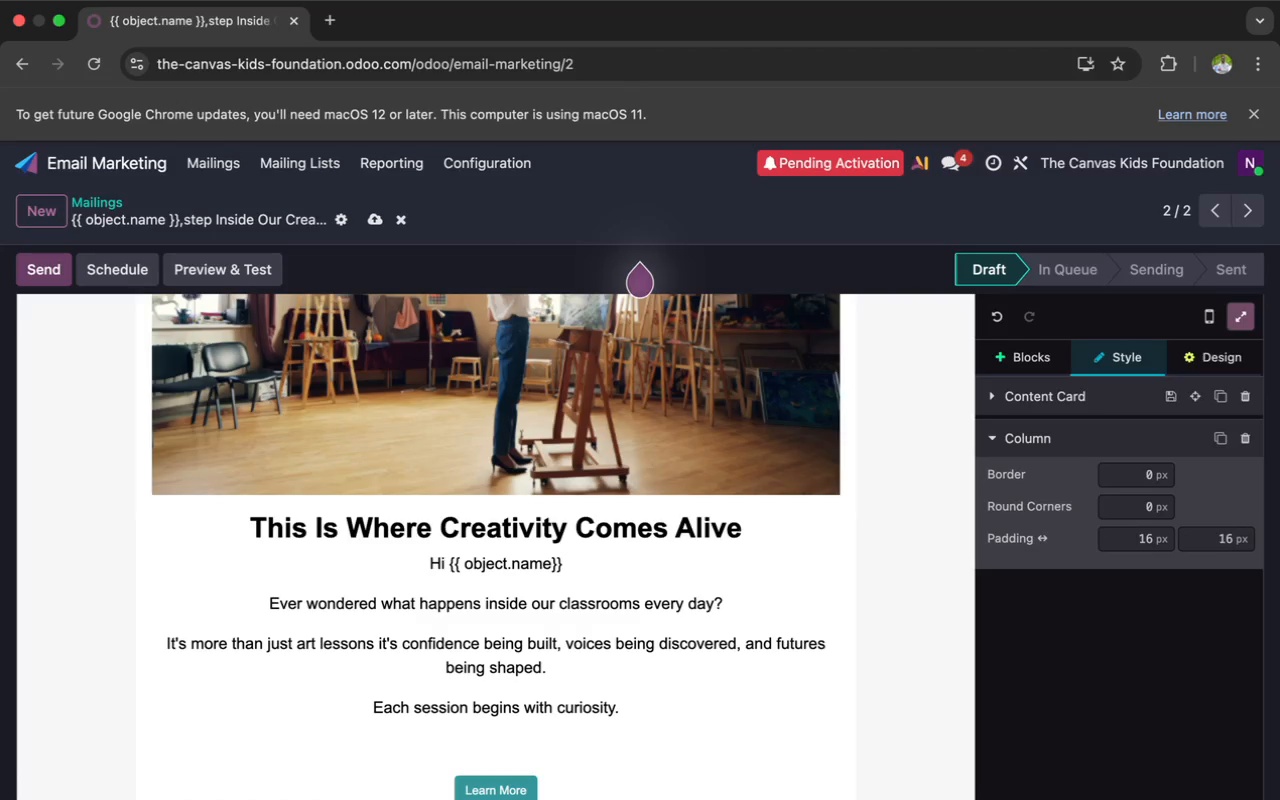 
type(Students ga)
 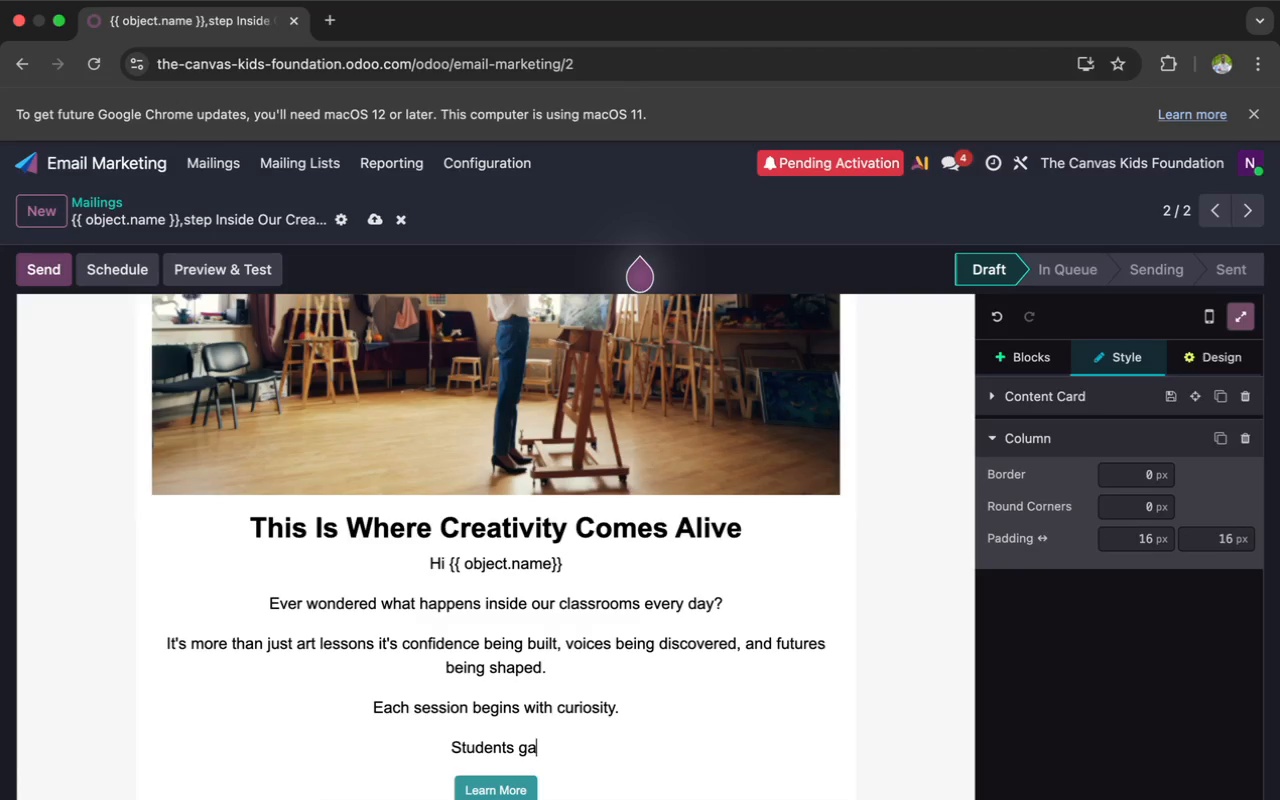 
wait(13.34)
 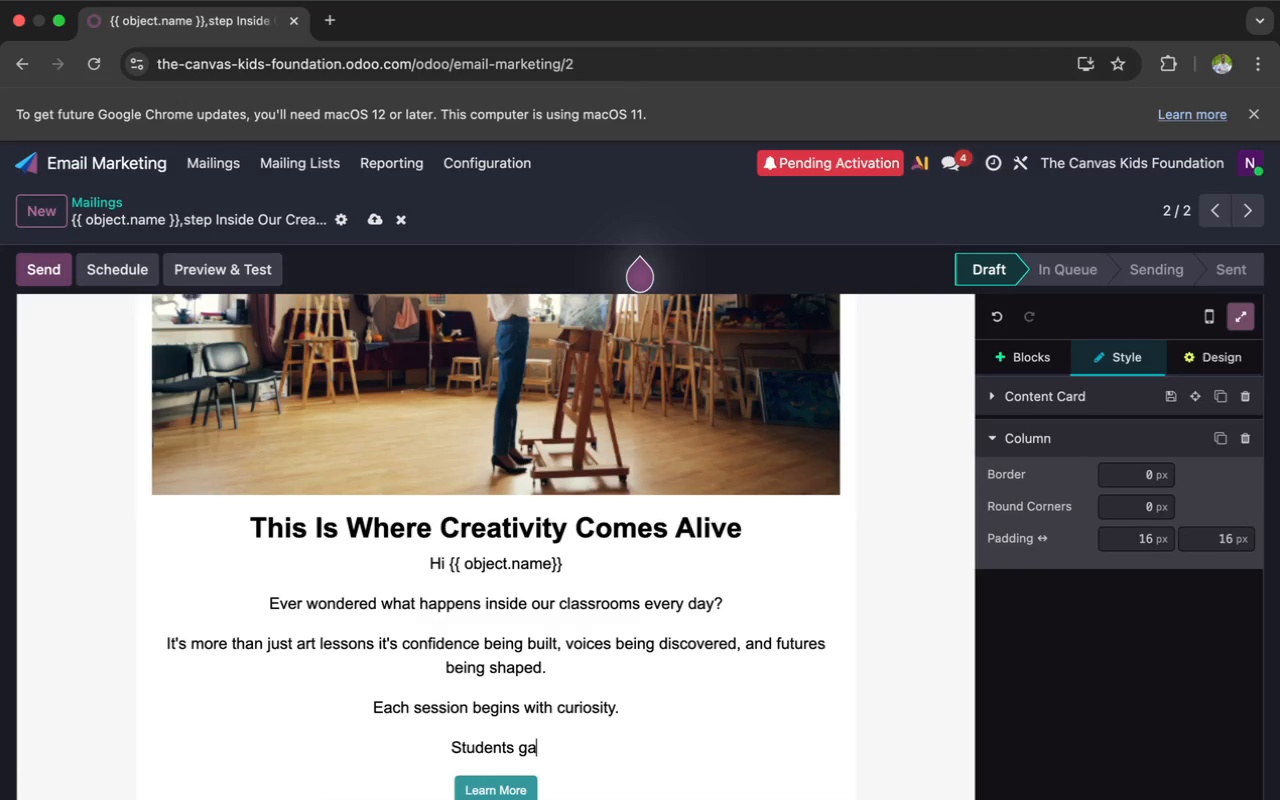 
type(thea)
key(Backspace)
type(r)
 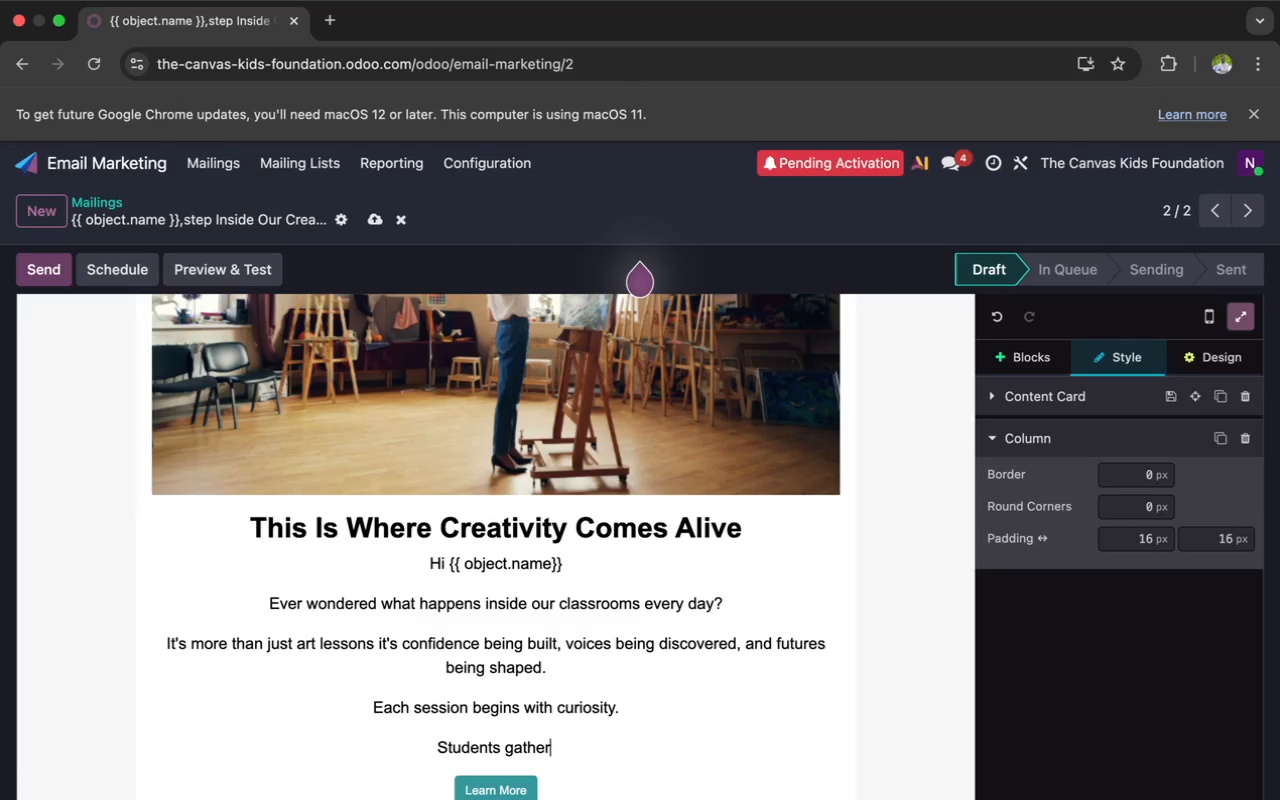 
type( arou)
 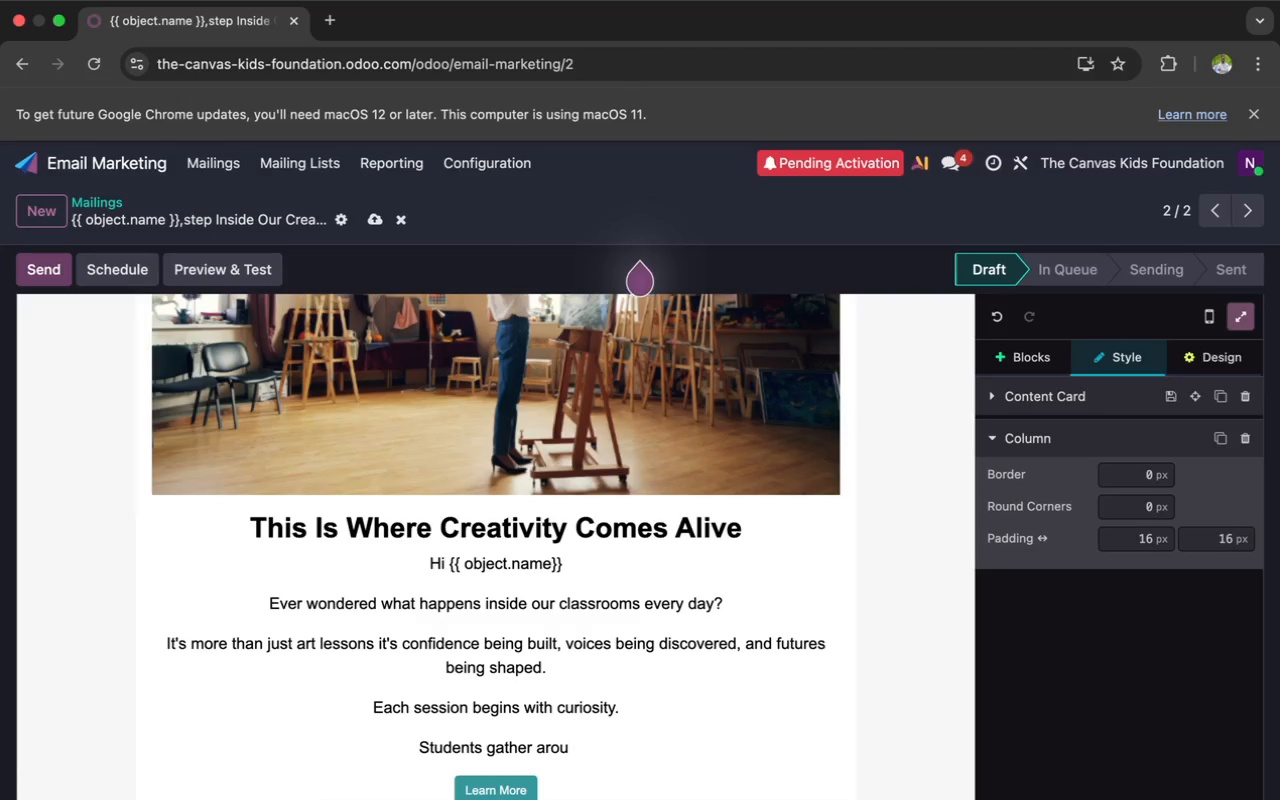 
wait(6.39)
 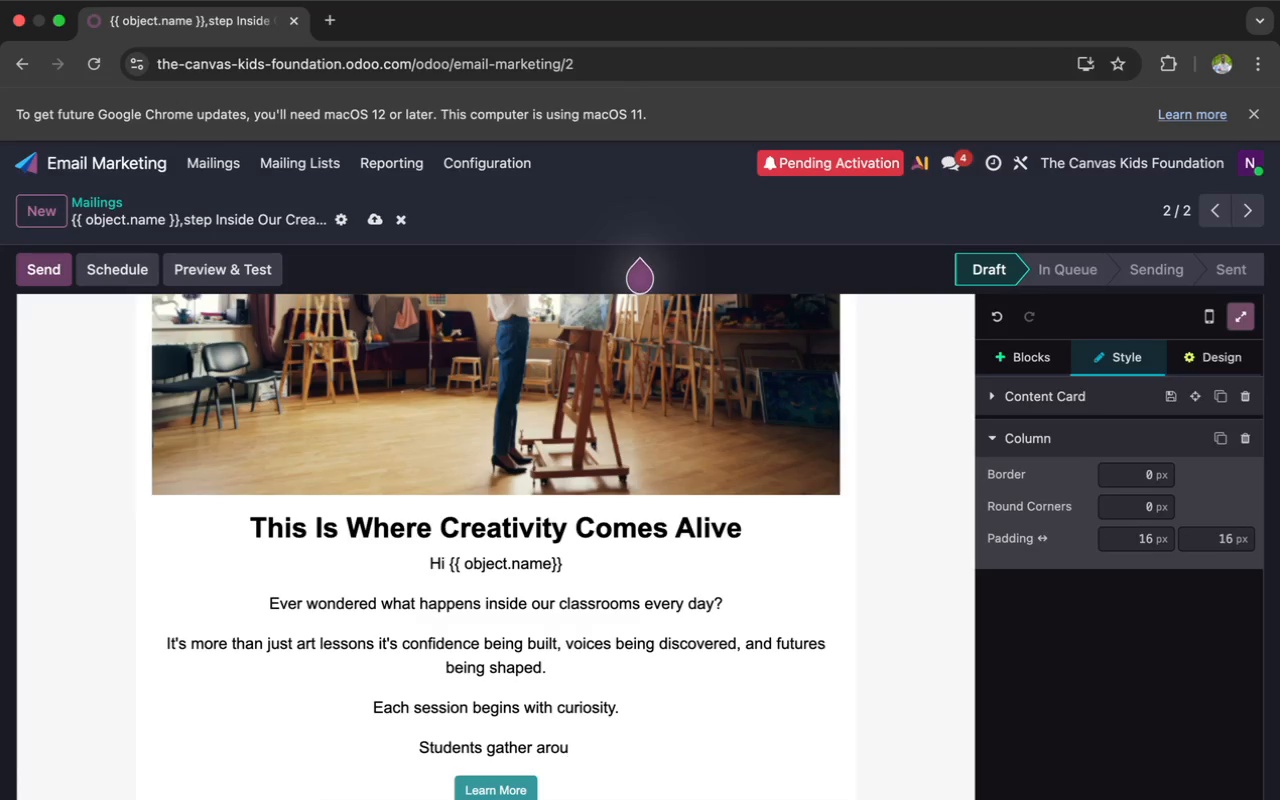 
key(N)
 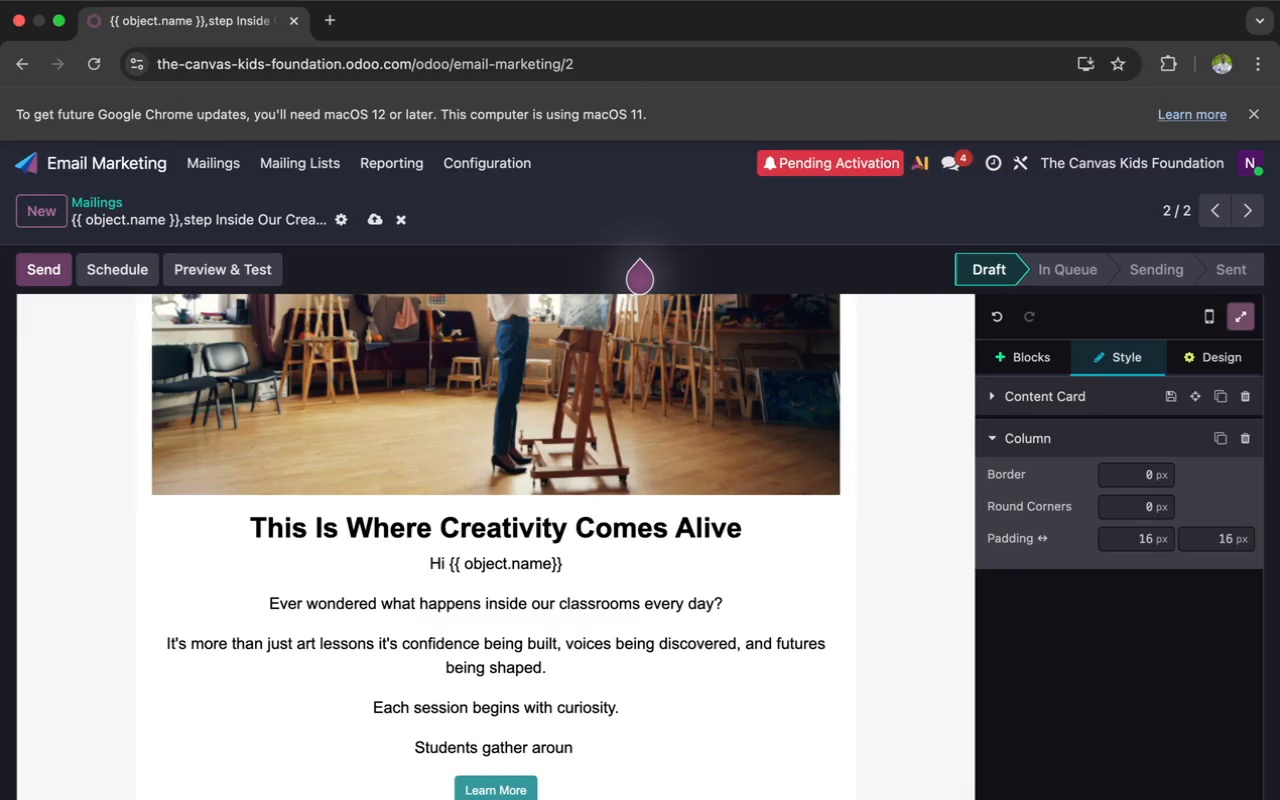 
key(D)
 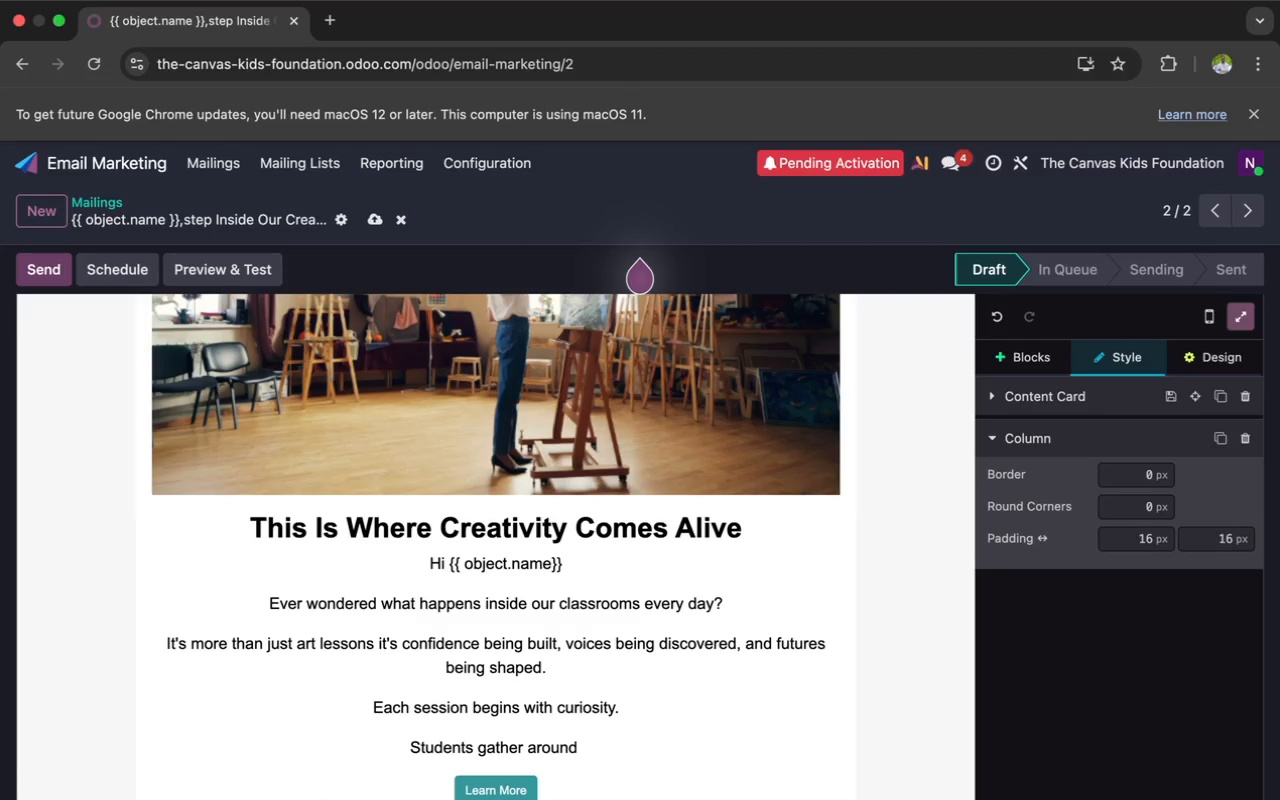 
wait(12.13)
 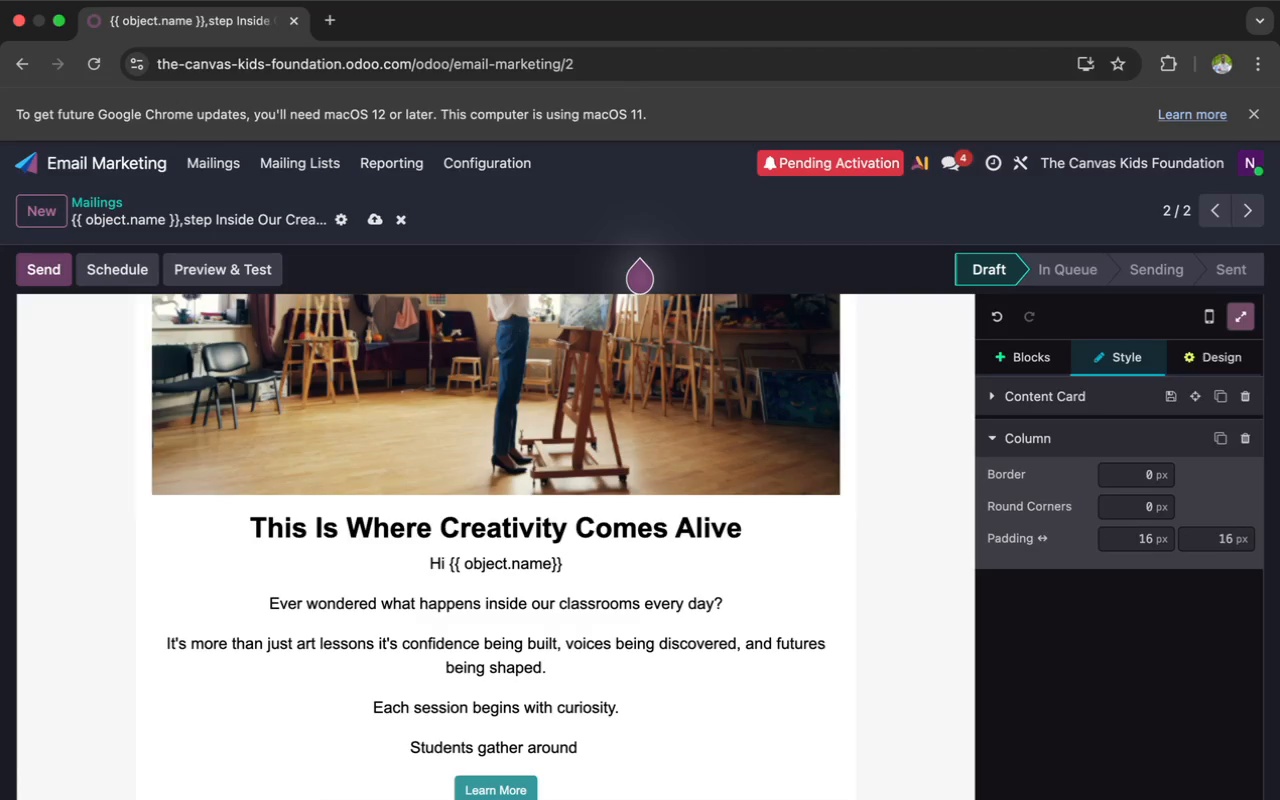 
type( some shy some excited but all ready to learn. With guidance from our met)
key(Backspace)
type(ntors, they explore tooles like digital illustration )
key(Backspace)
type(, paintn)
key(Backspace)
type(inhg)
key(Backspace)
key(Backspace)
type(g )
 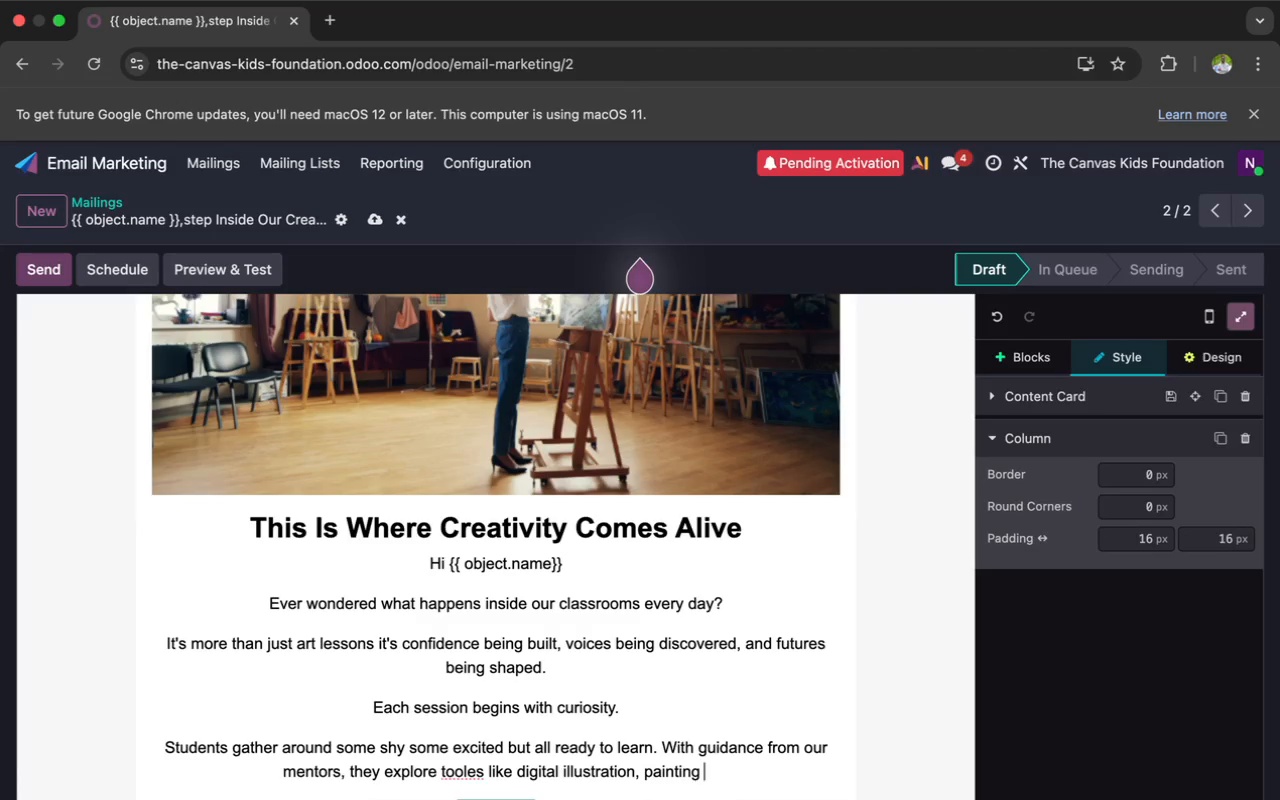 
key(Backspace)
type(, and music production.)
 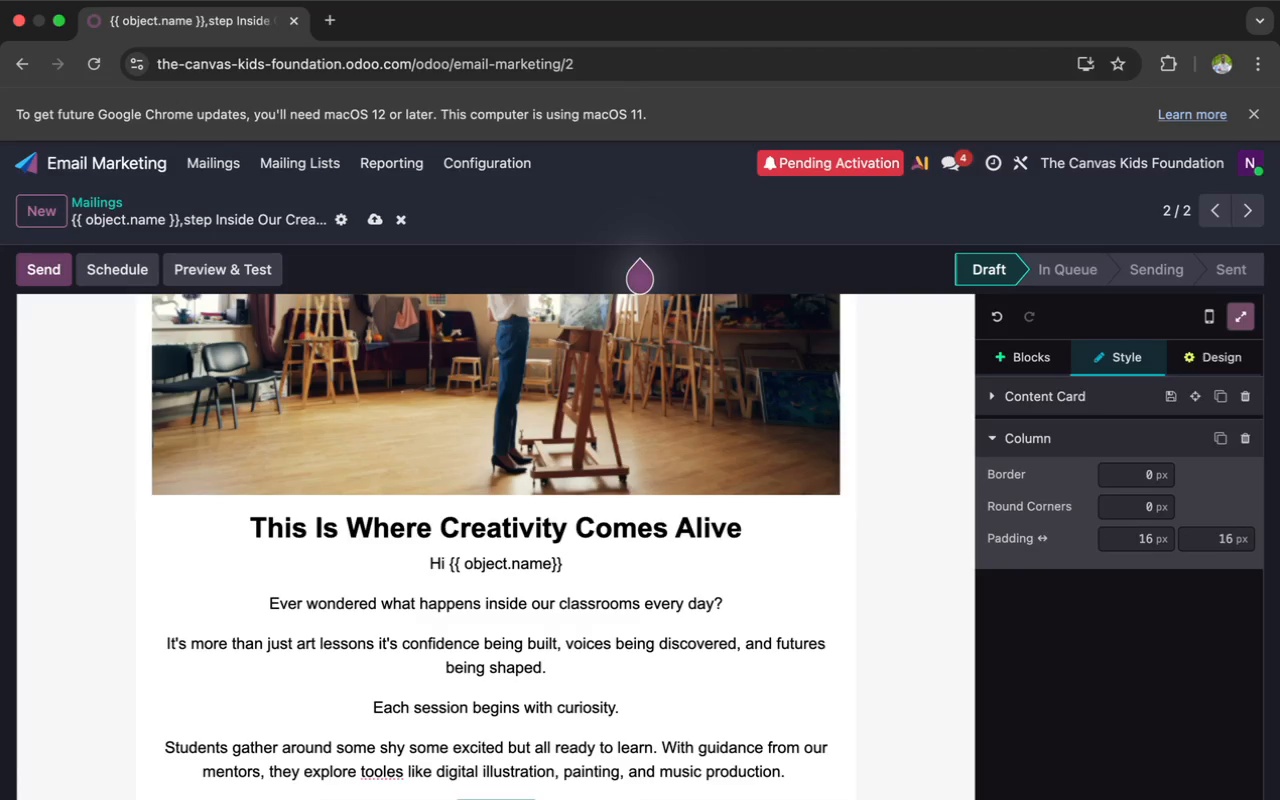 
wait(9.9)
 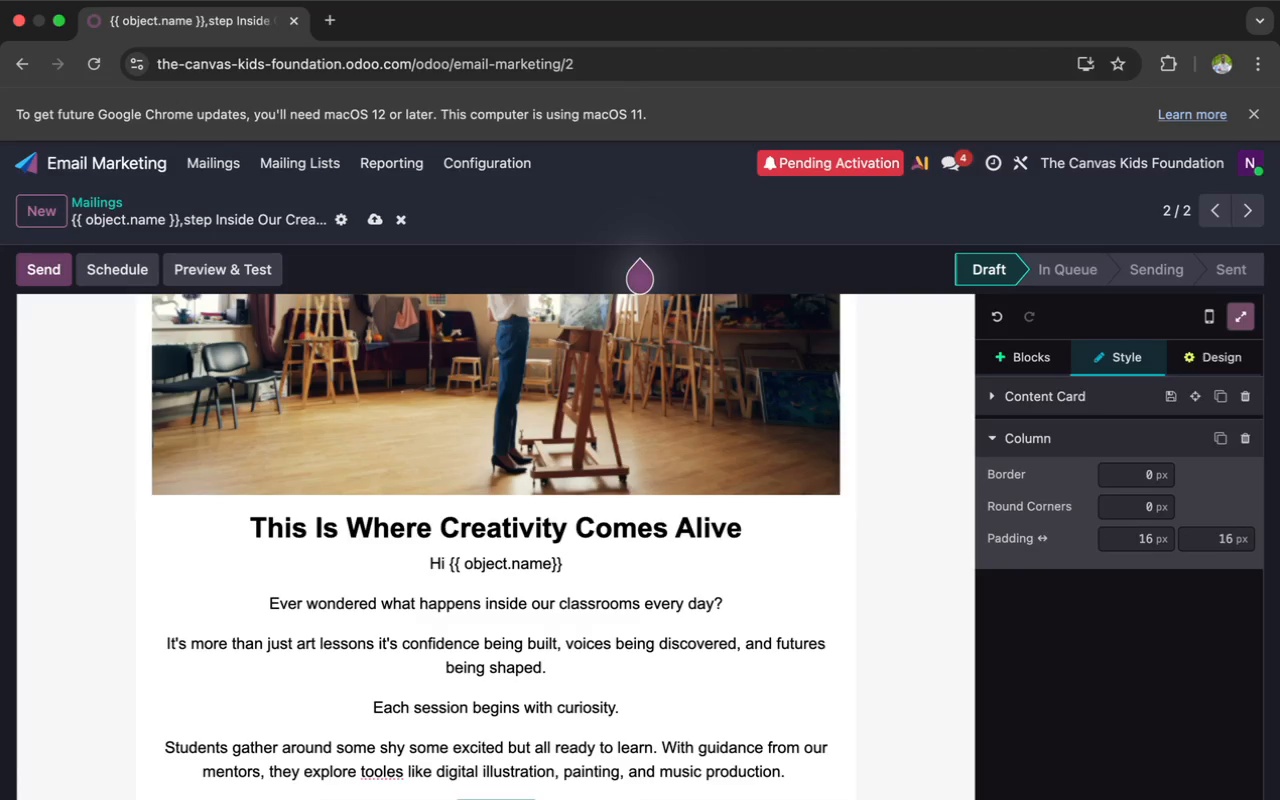 
left_click([381, 772])
 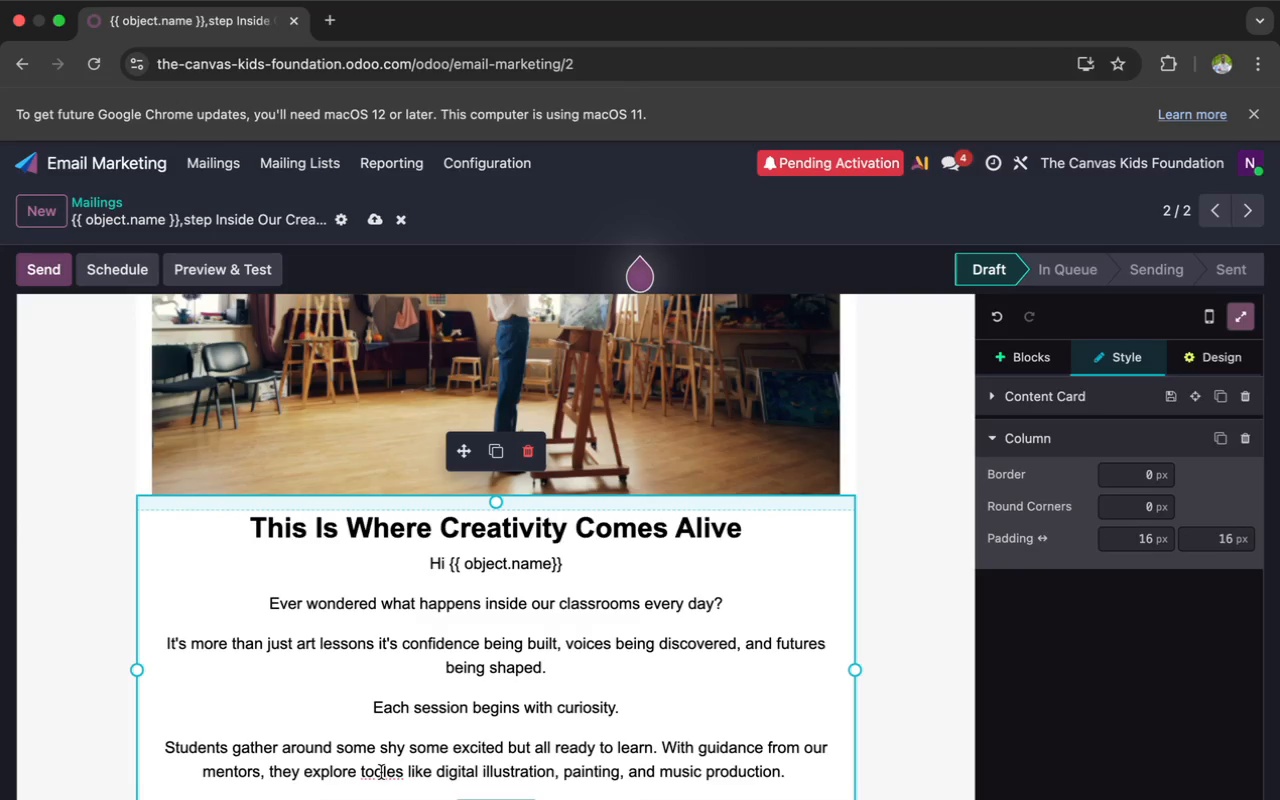 
key(Backspace)
 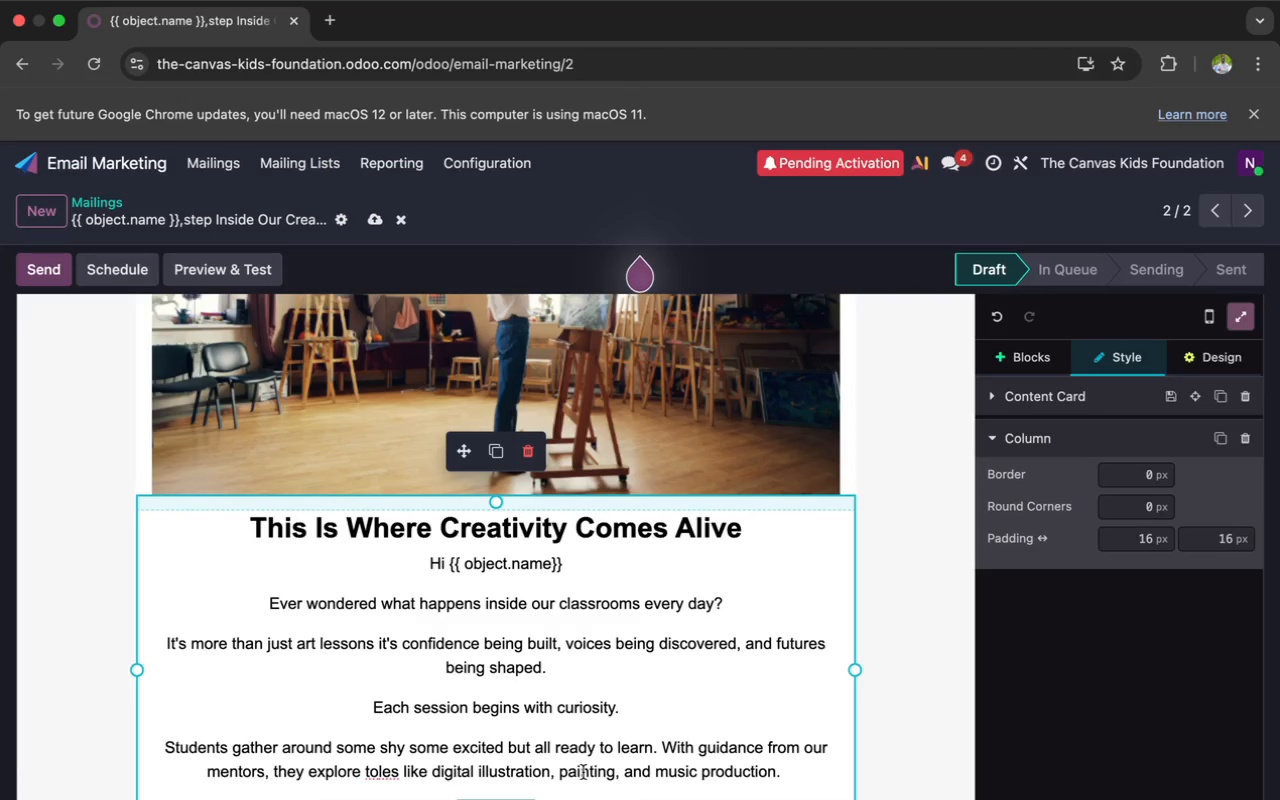 
wait(11.84)
 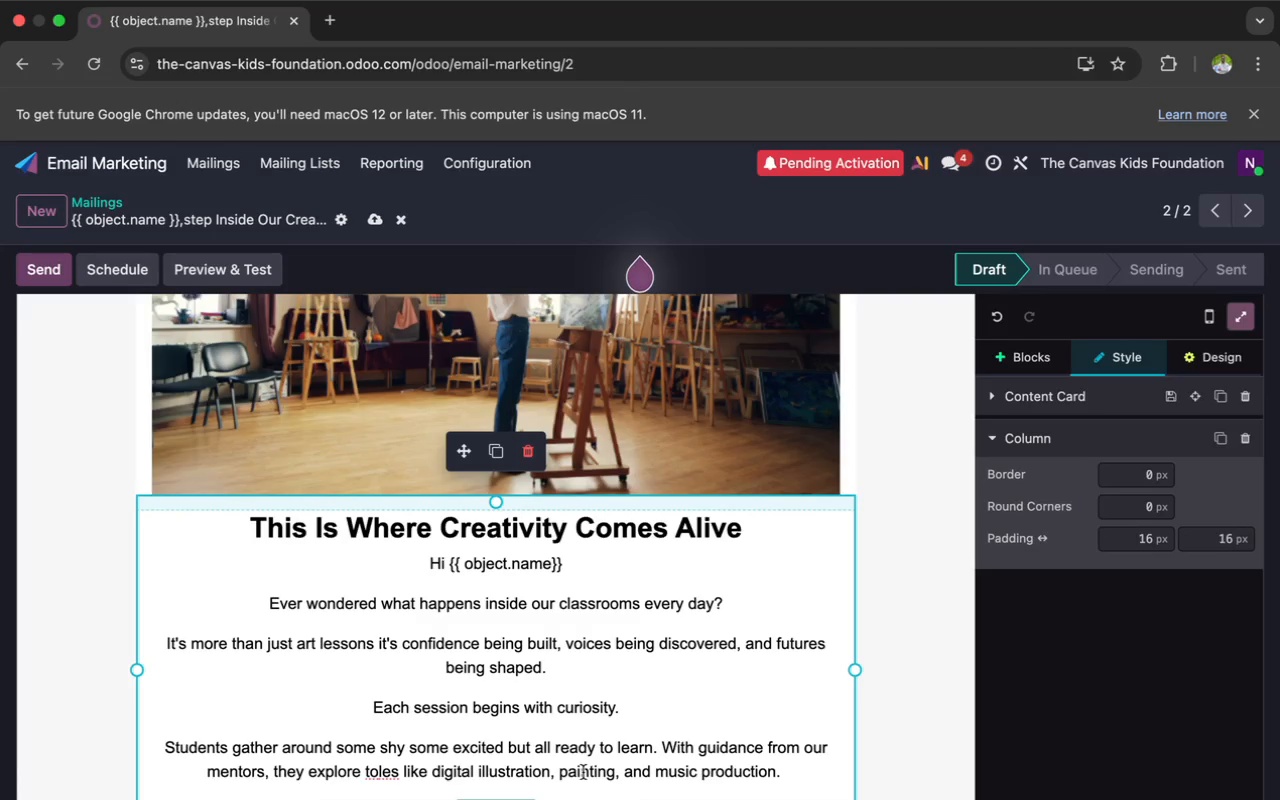 
key(O)
 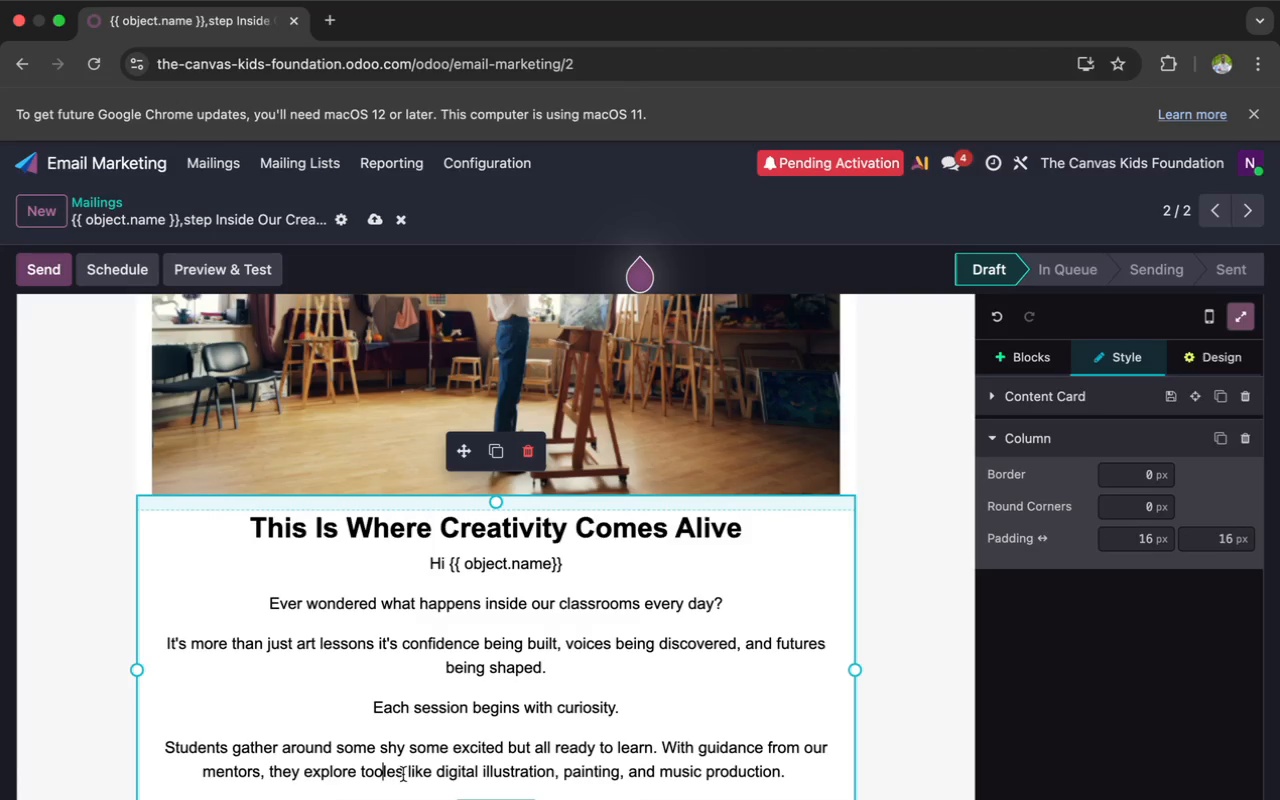 
left_click([399, 771])
 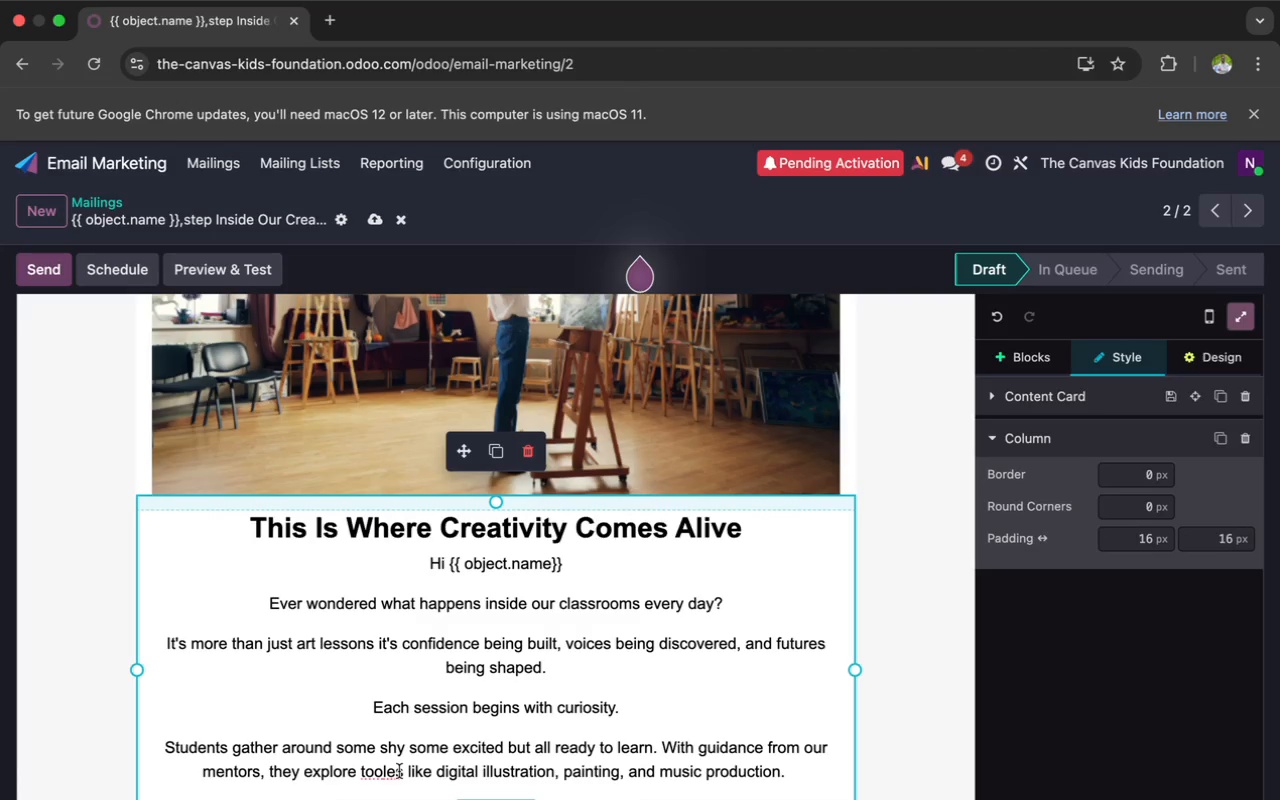 
key(Backspace)
 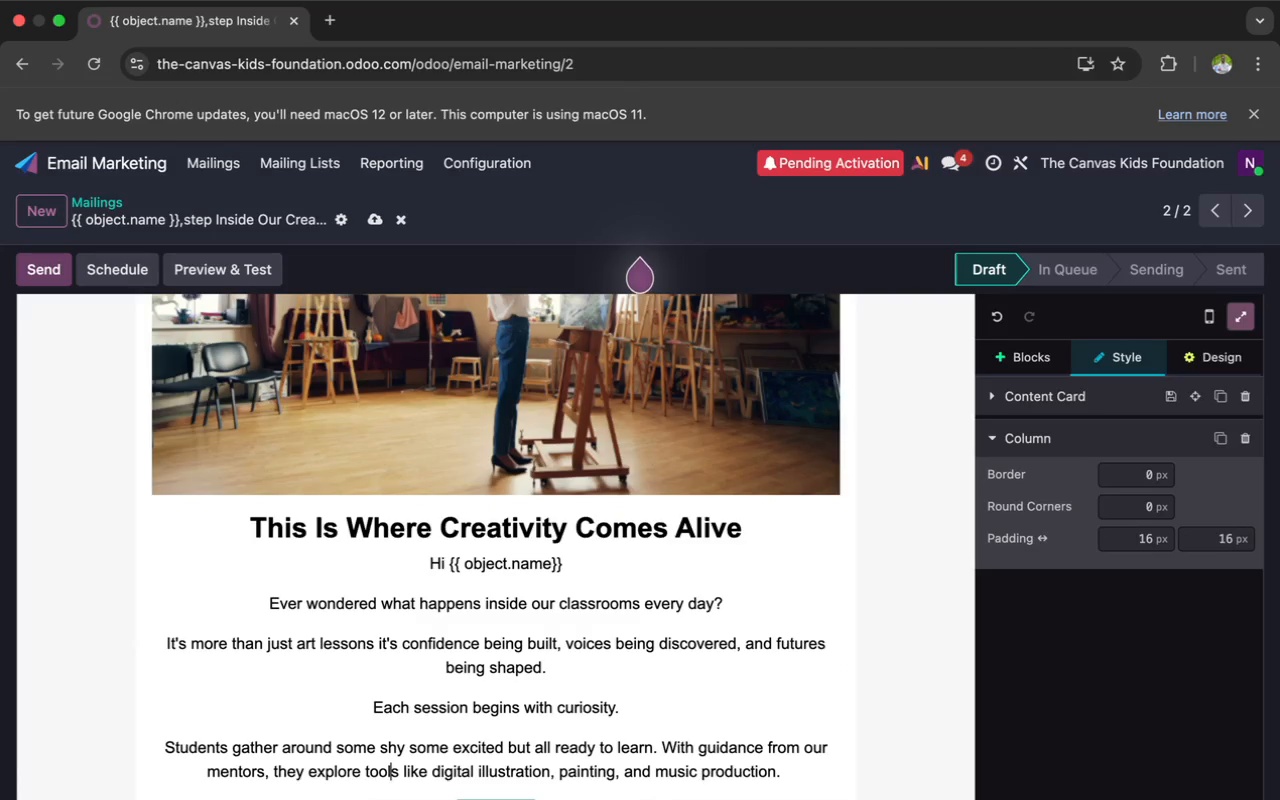 
scroll: coordinate [399, 771], scroll_direction: down, amount: 8.0
 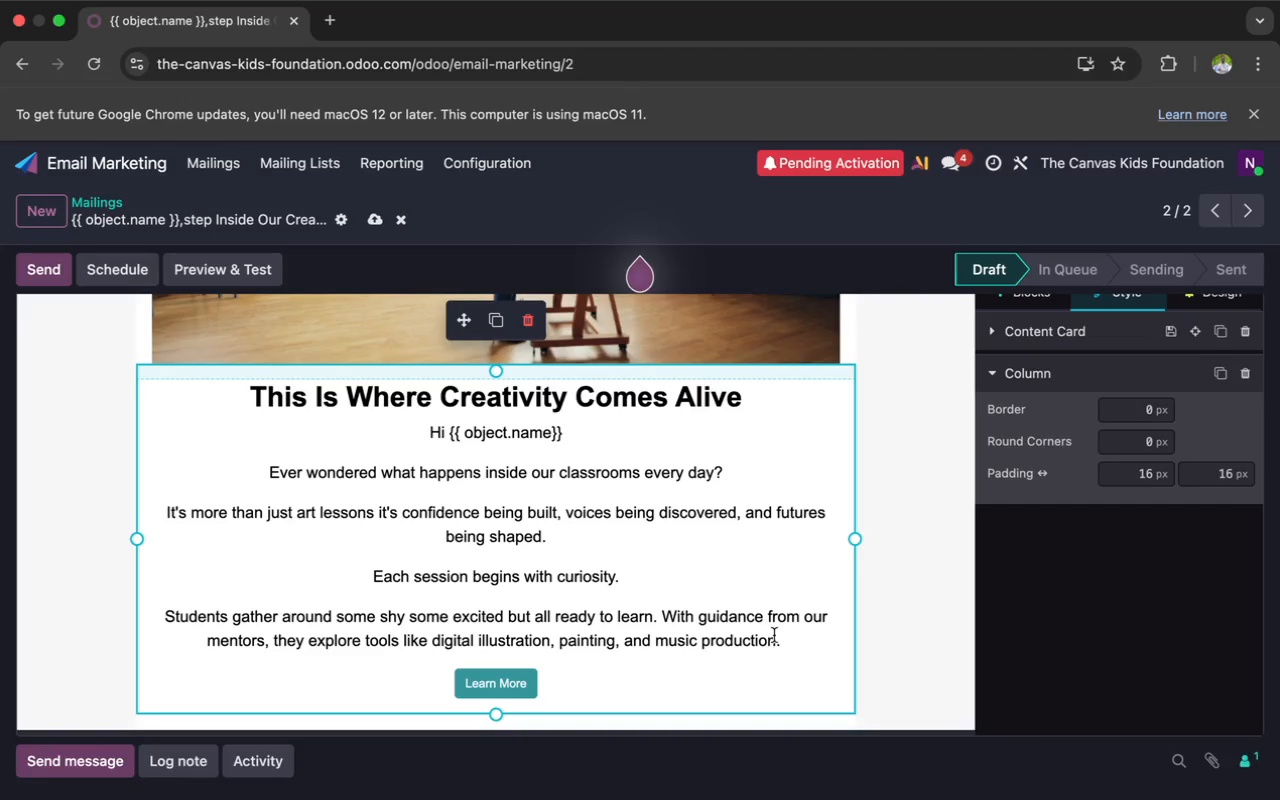 
left_click([786, 639])
 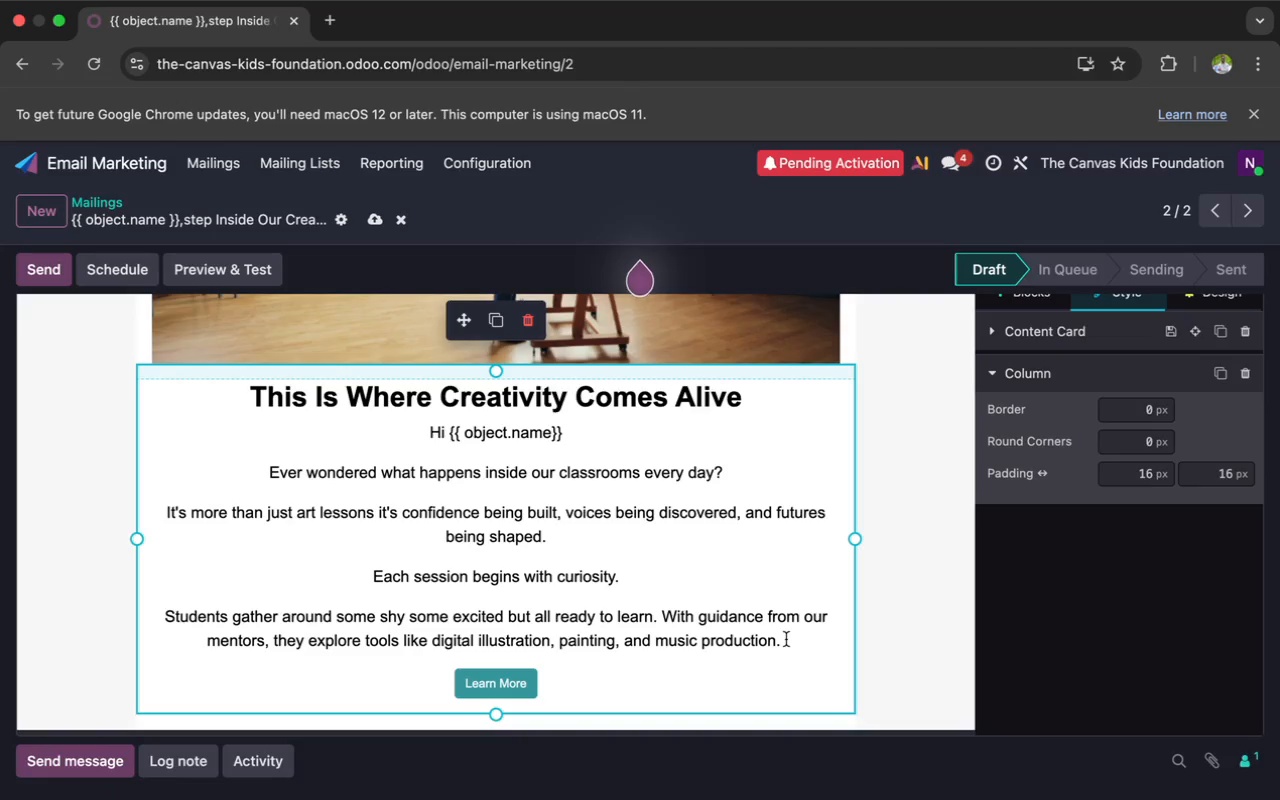 
key(Enter)
 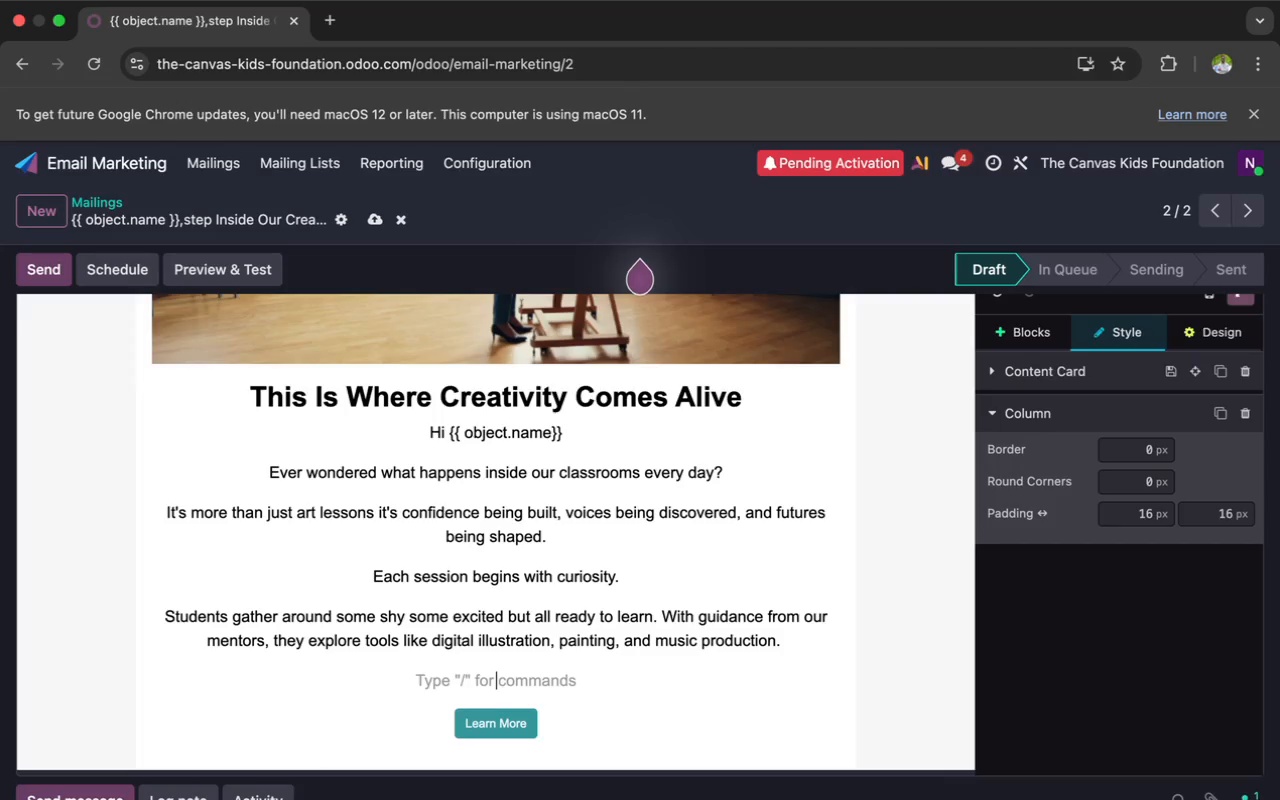 
wait(8.89)
 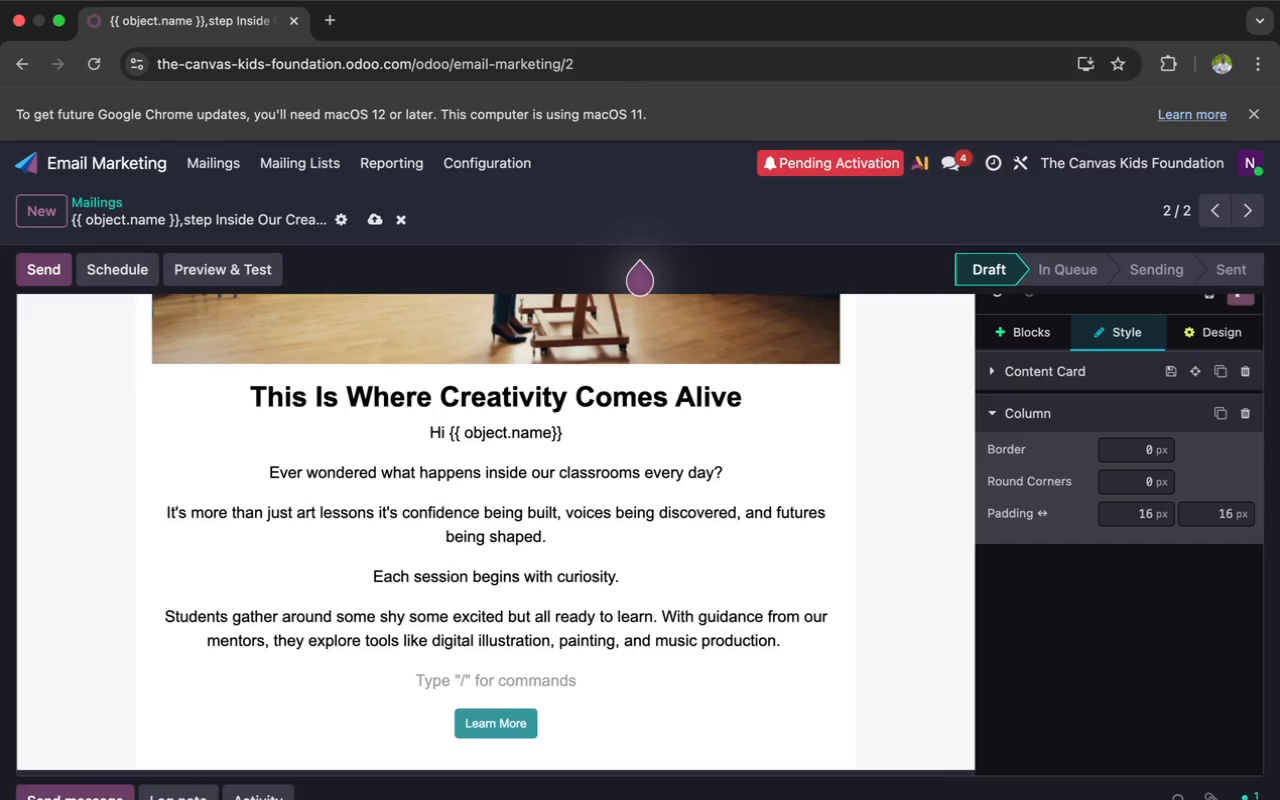 
type(As someone passionate about {{ object.primary_art_interest }} )
key(Backspace)
type(, yur )
key(Backspace)
key(Backspace)
key(Backspace)
type(our )
 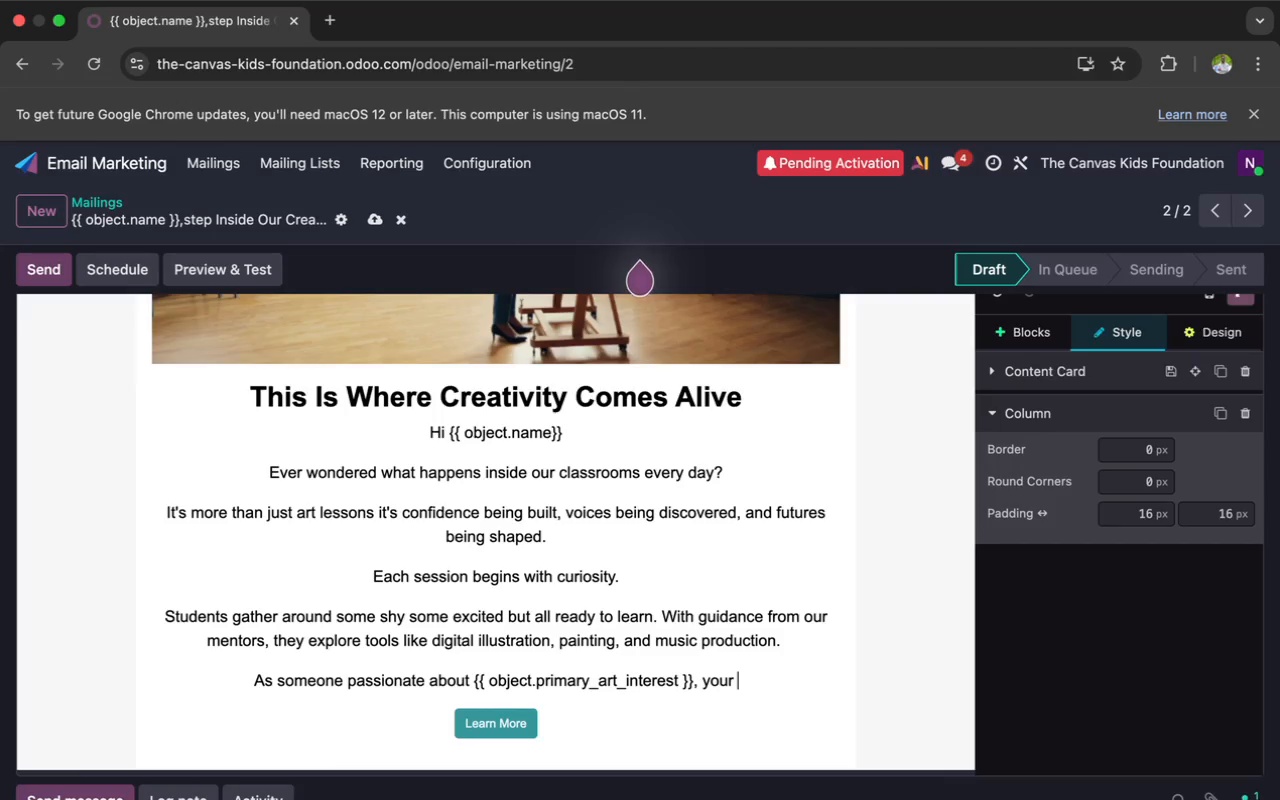 
wait(19.22)
 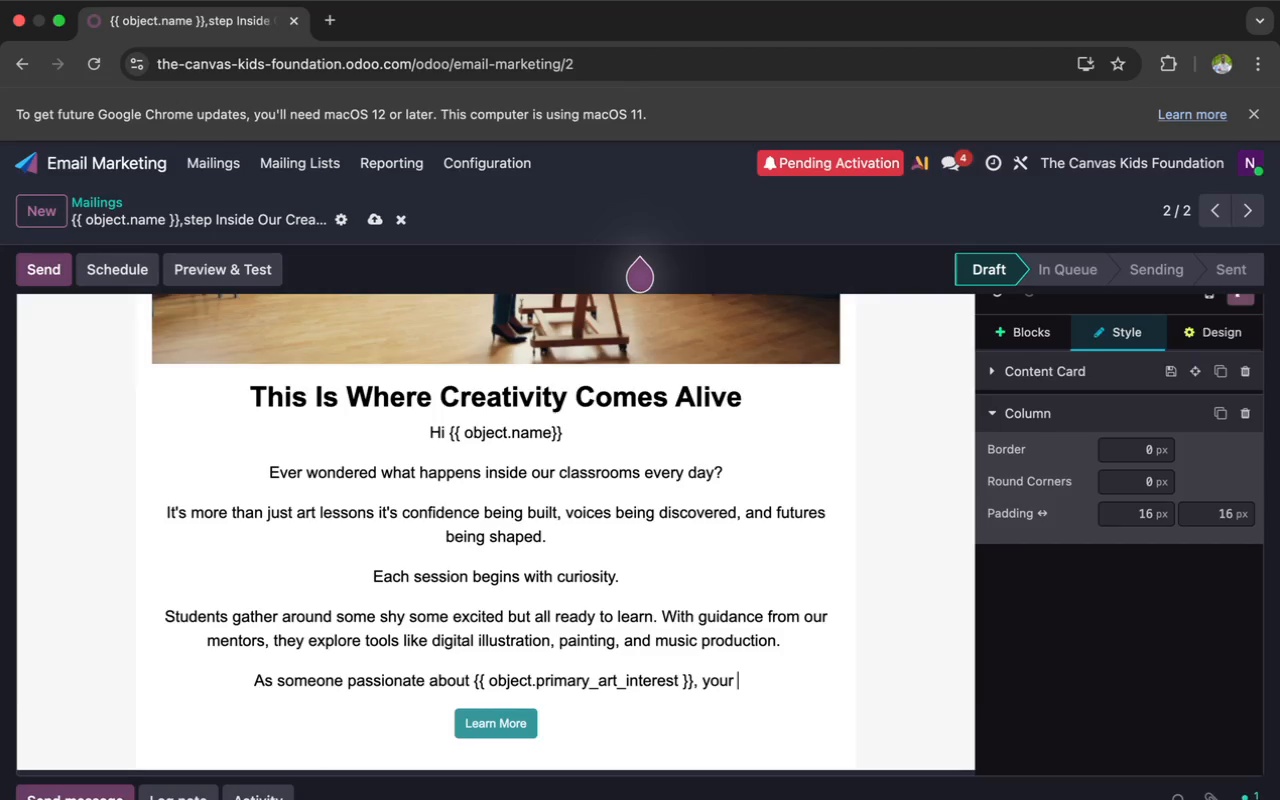 
type(suu)
key(Backspace)
type(pport helps fuel these moments of discovery.)
 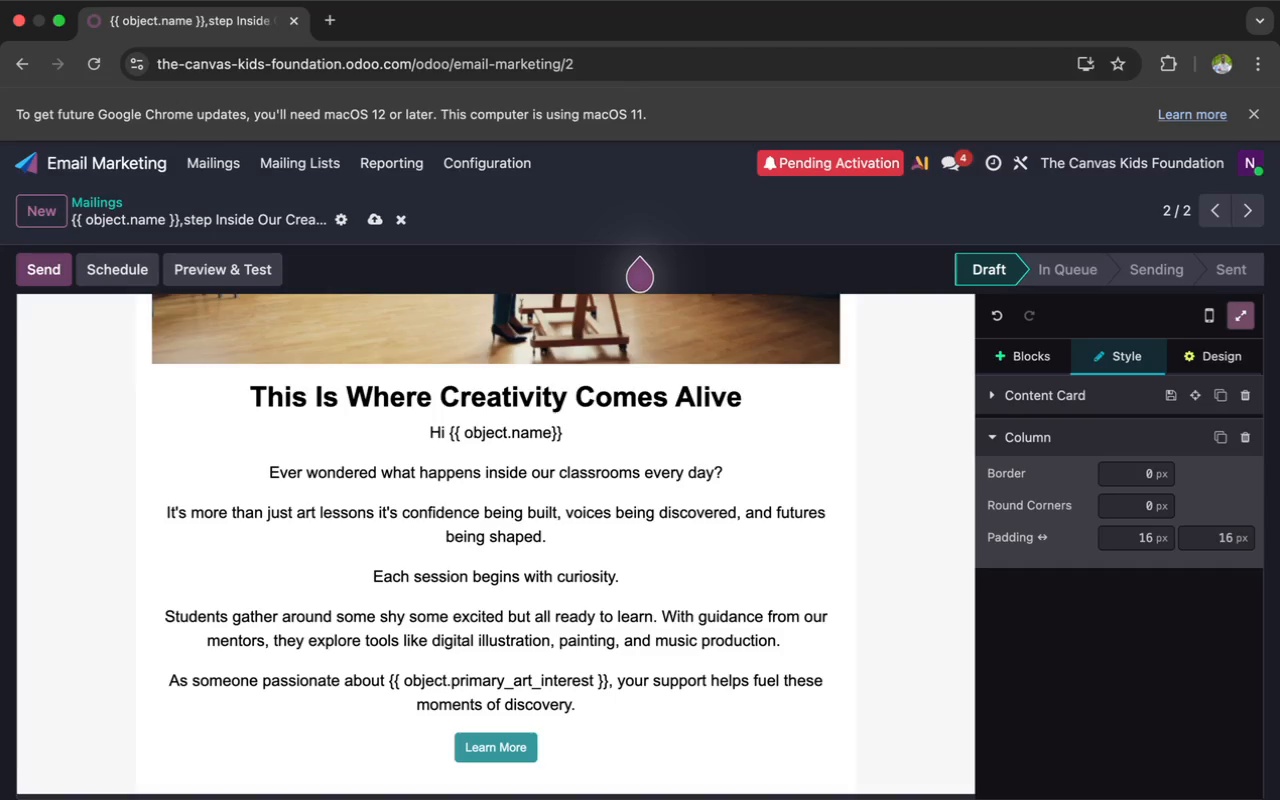 
key(Enter)
 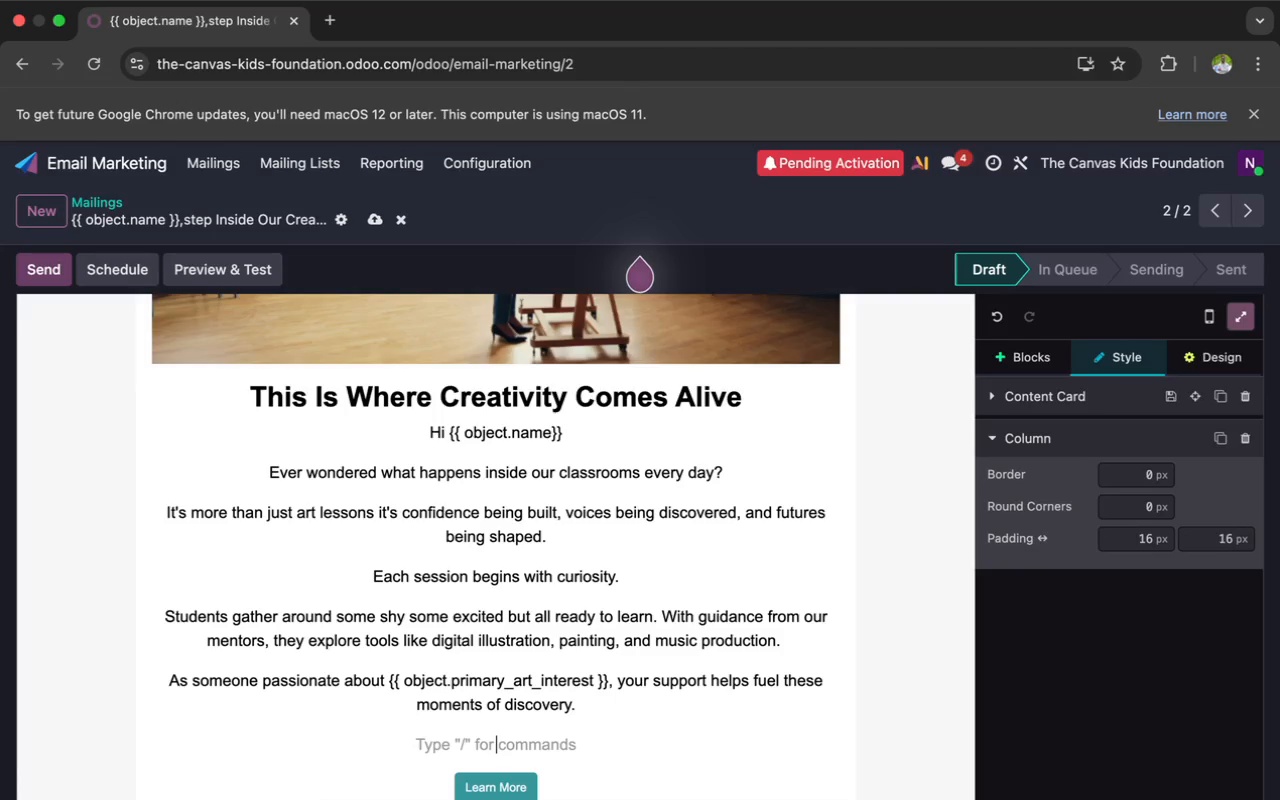 
wait(18.58)
 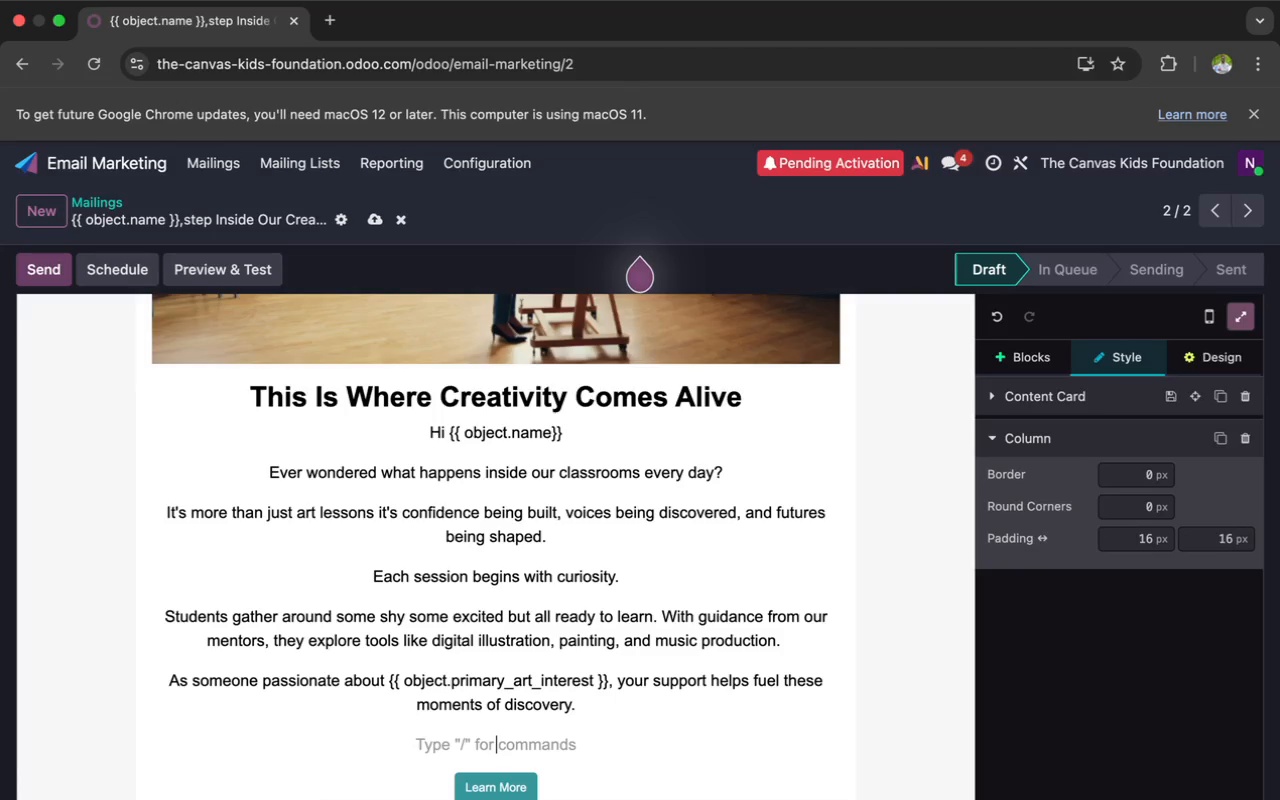 
left_click([1014, 360])
 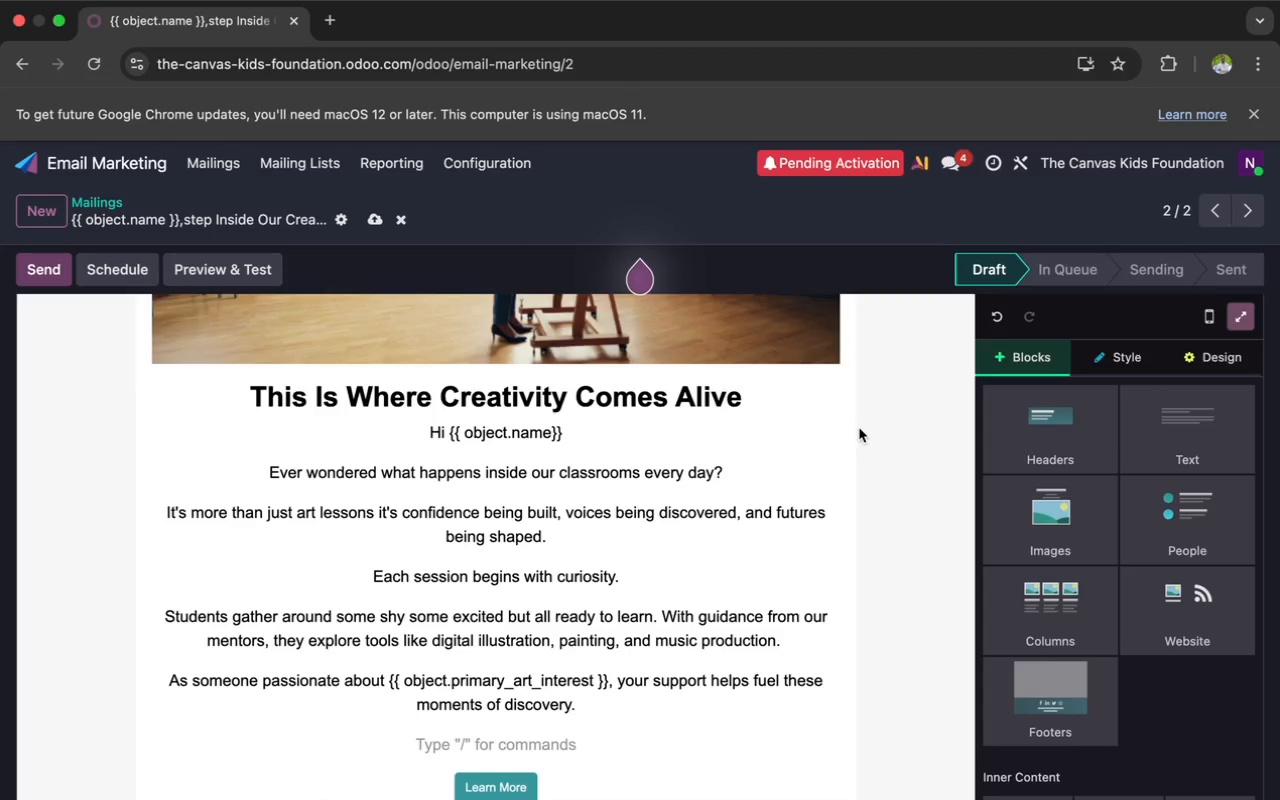 
scroll: coordinate [1126, 481], scroll_direction: down, amount: 54.0
 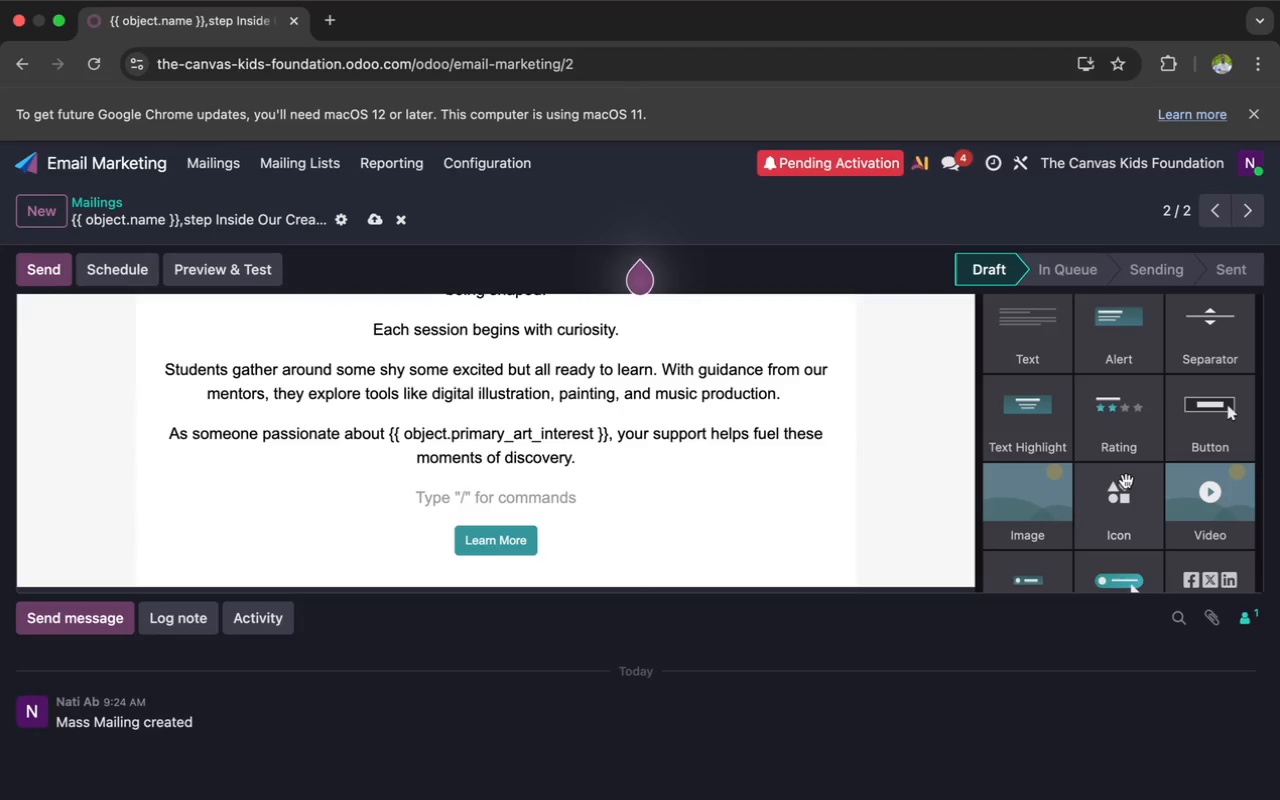 
wait(9.19)
 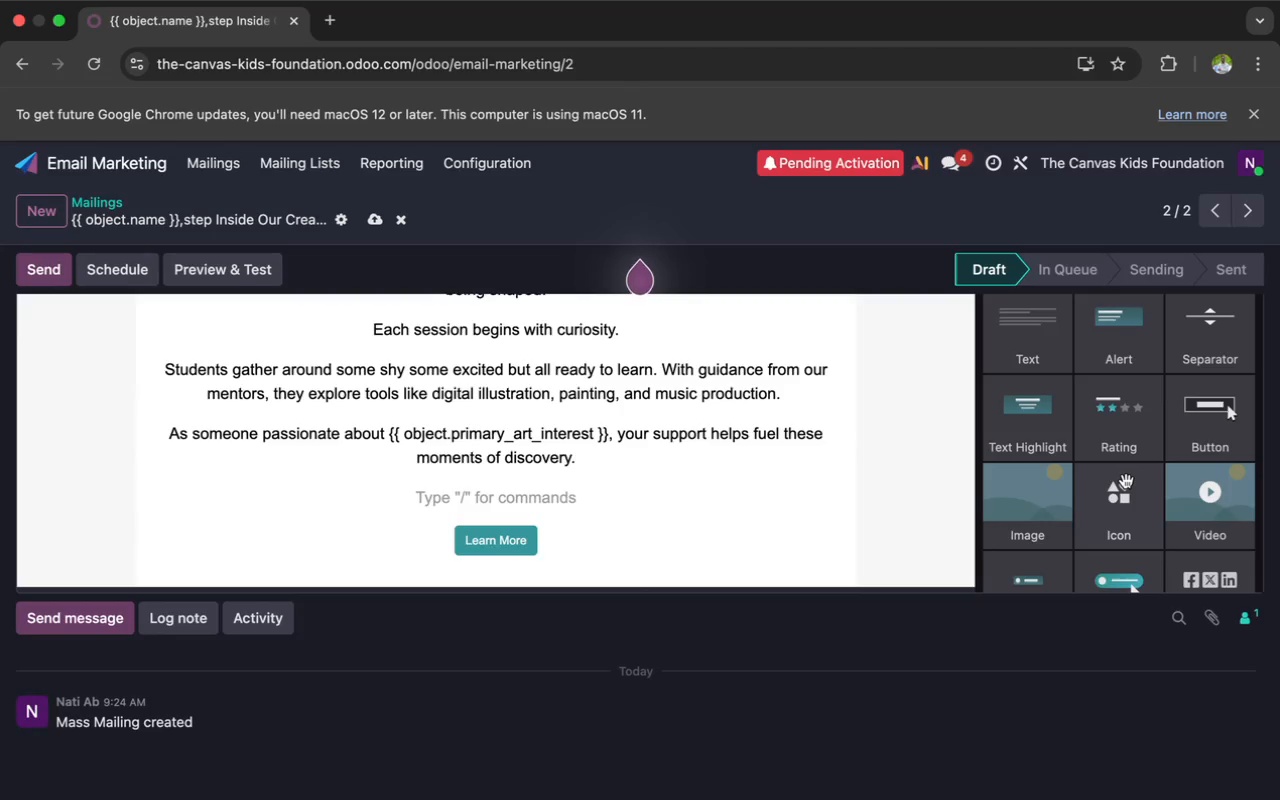 
scroll: coordinate [1021, 450], scroll_direction: down, amount: 10.0
 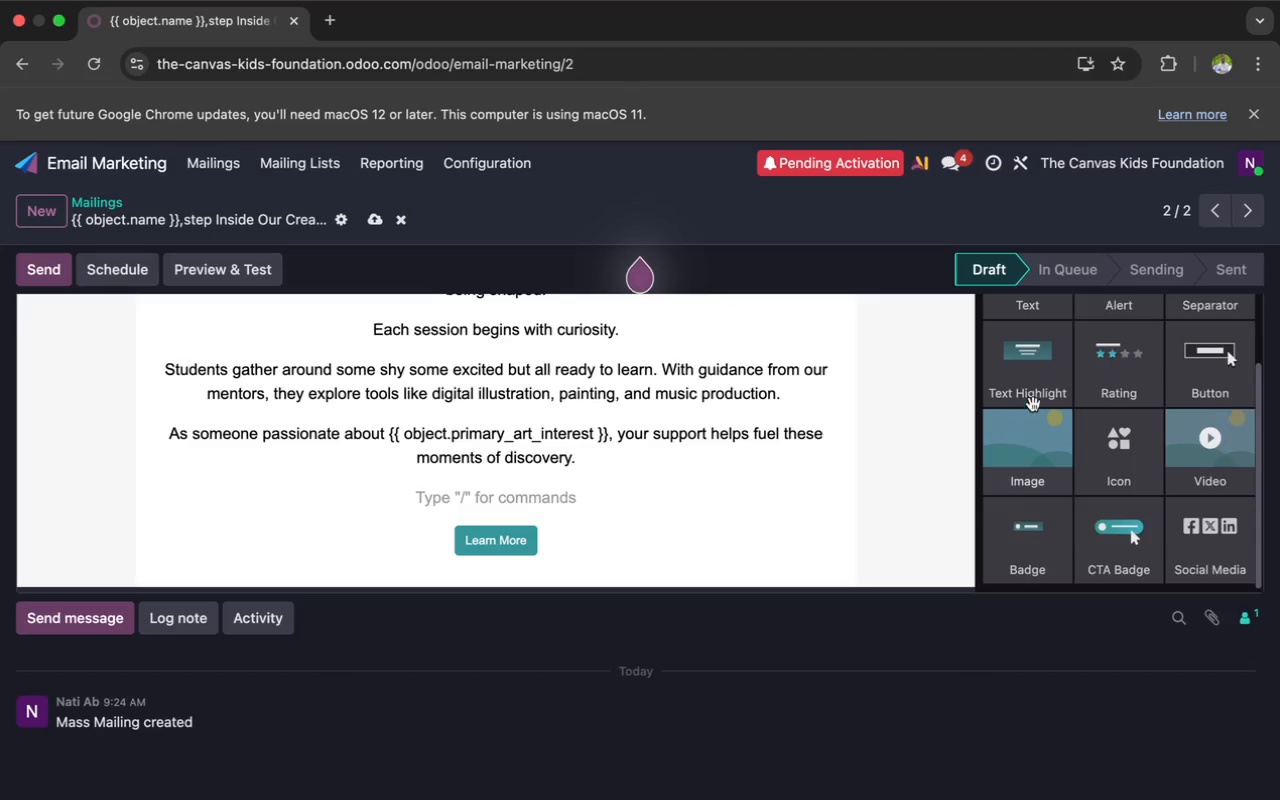 
left_click_drag(start_coordinate=[1024, 376], to_coordinate=[612, 643])
 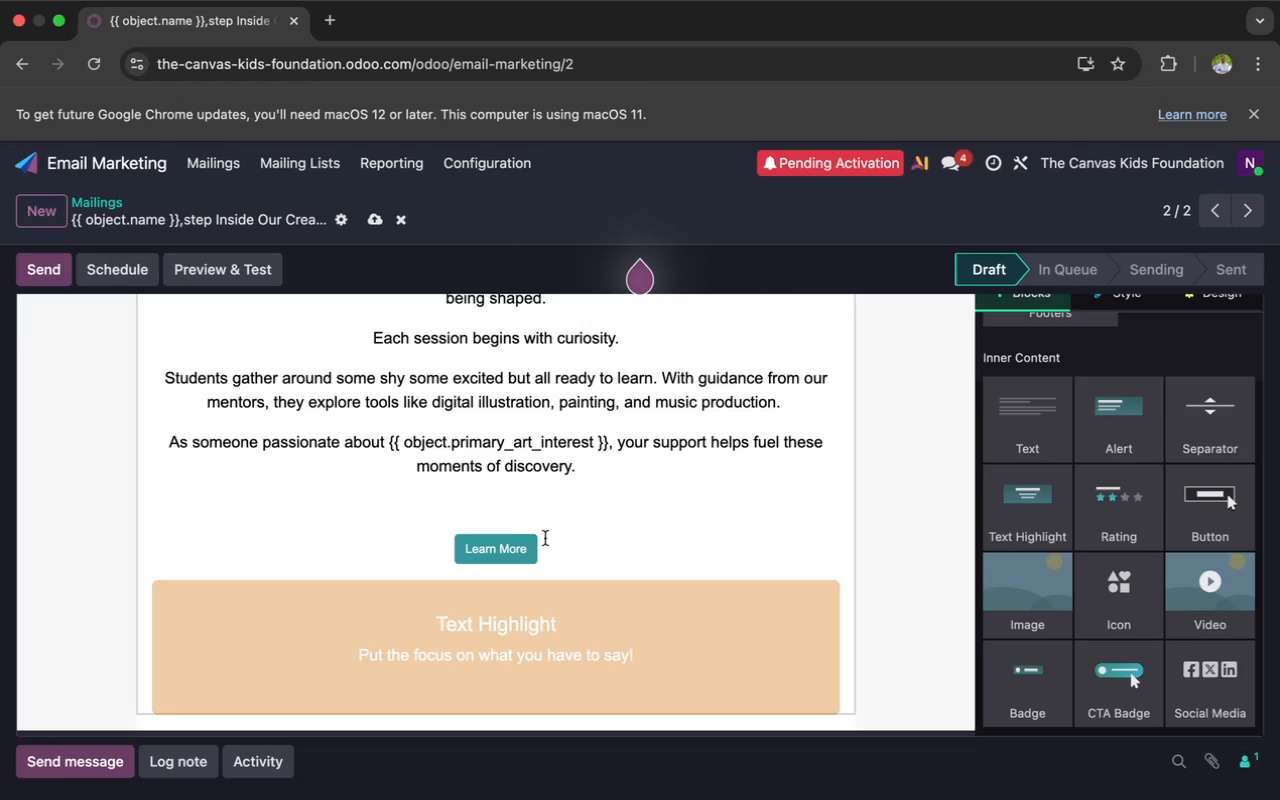 
left_click_drag(start_coordinate=[555, 551], to_coordinate=[447, 550])
 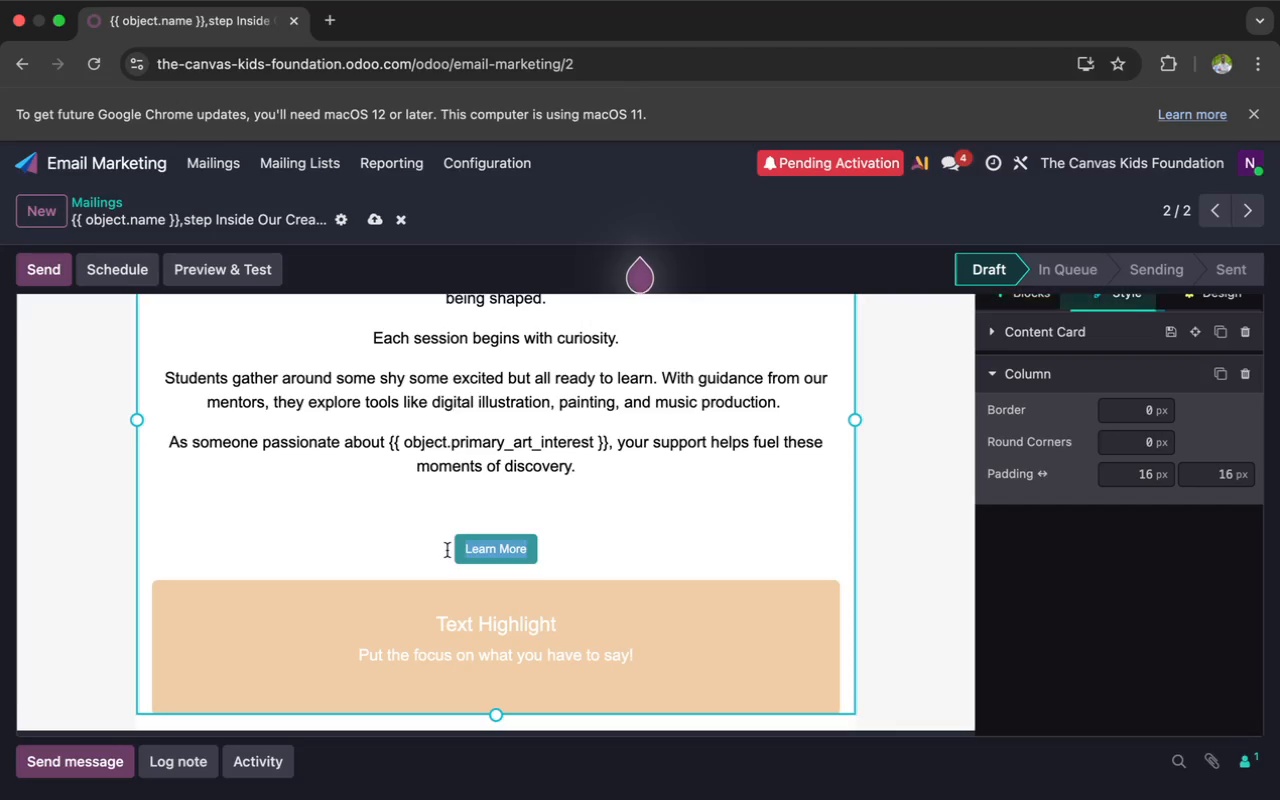 
key(Backspace)
 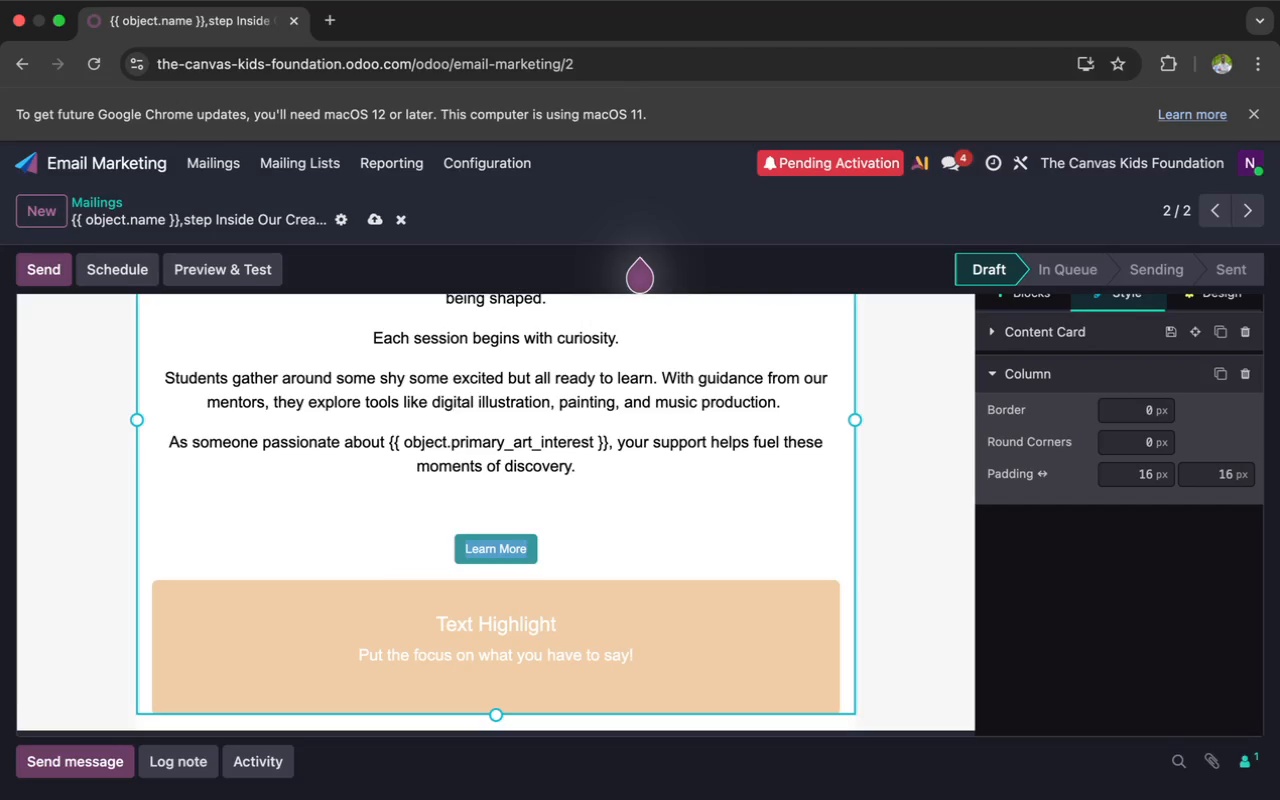 
key(Backspace)
 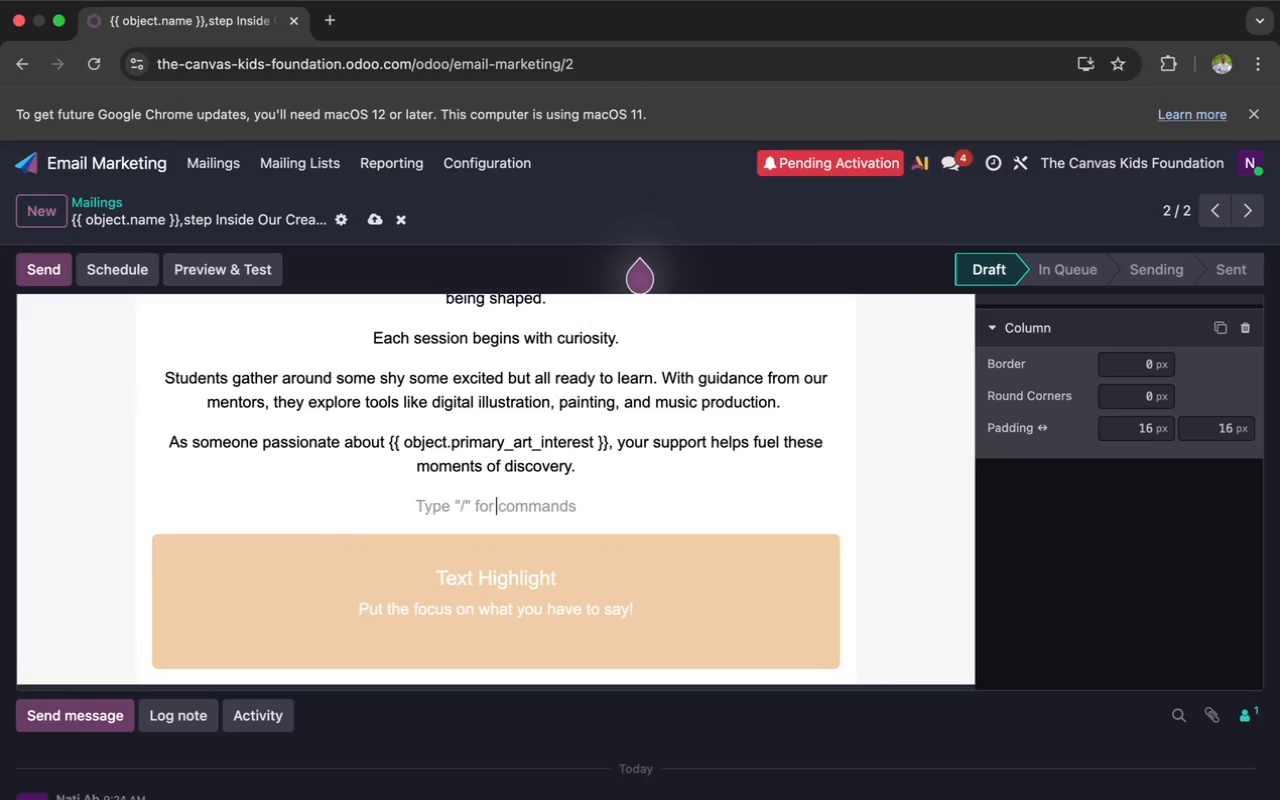 
key(Backspace)
 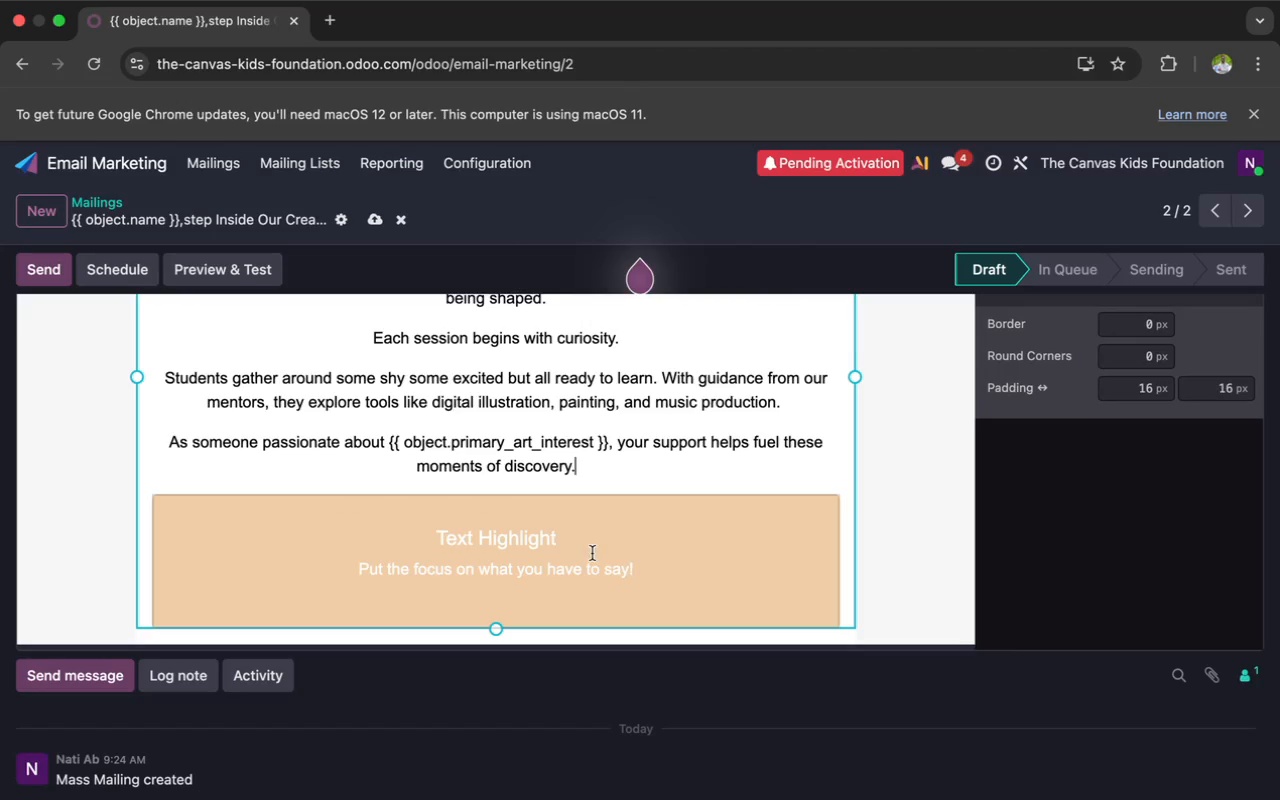 
wait(5.85)
 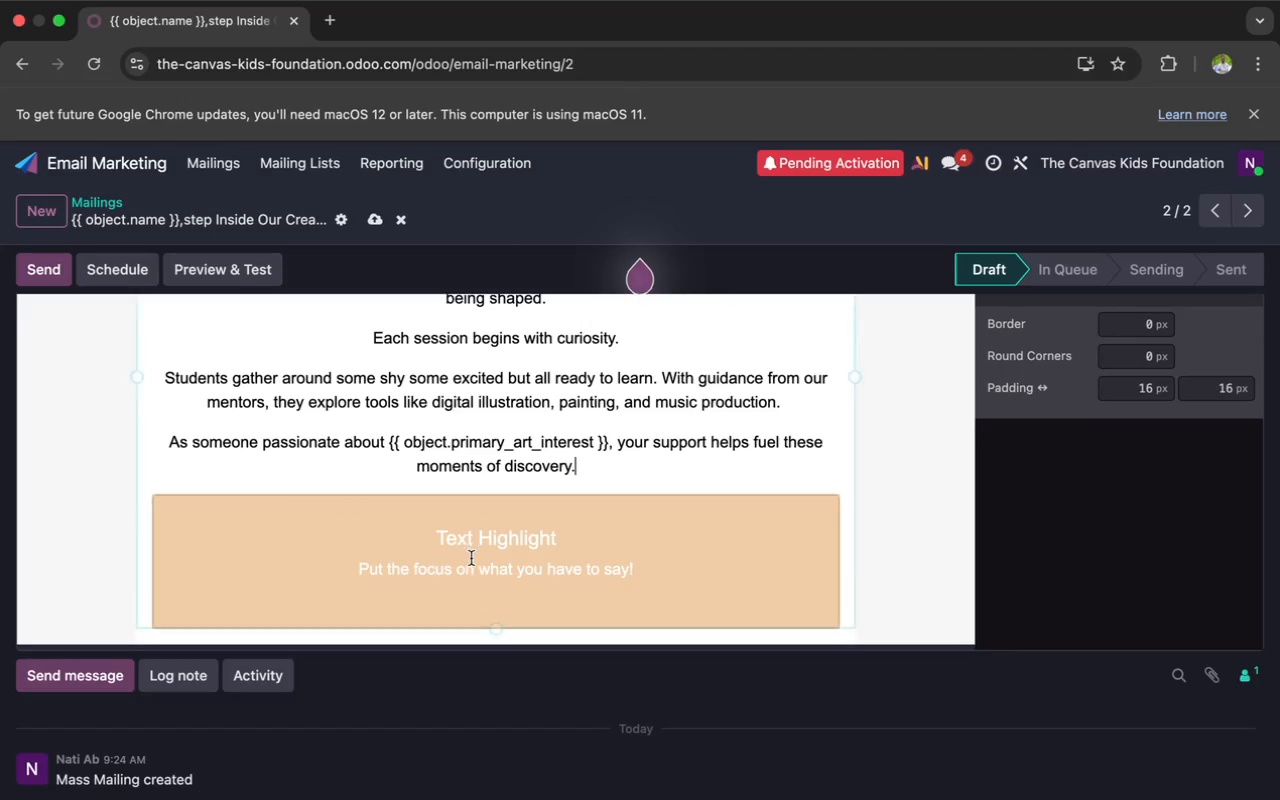 
left_click_drag(start_coordinate=[568, 548], to_coordinate=[389, 542])
 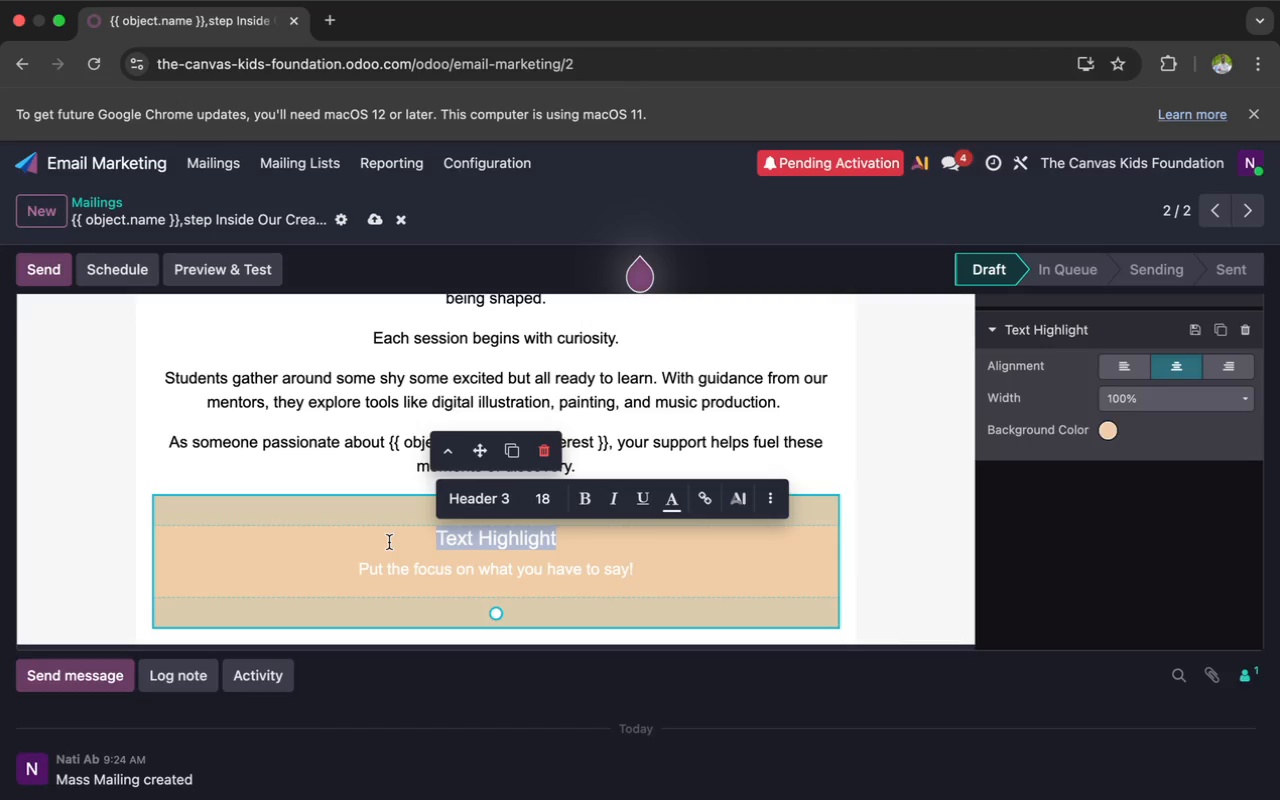 
wait(7.26)
 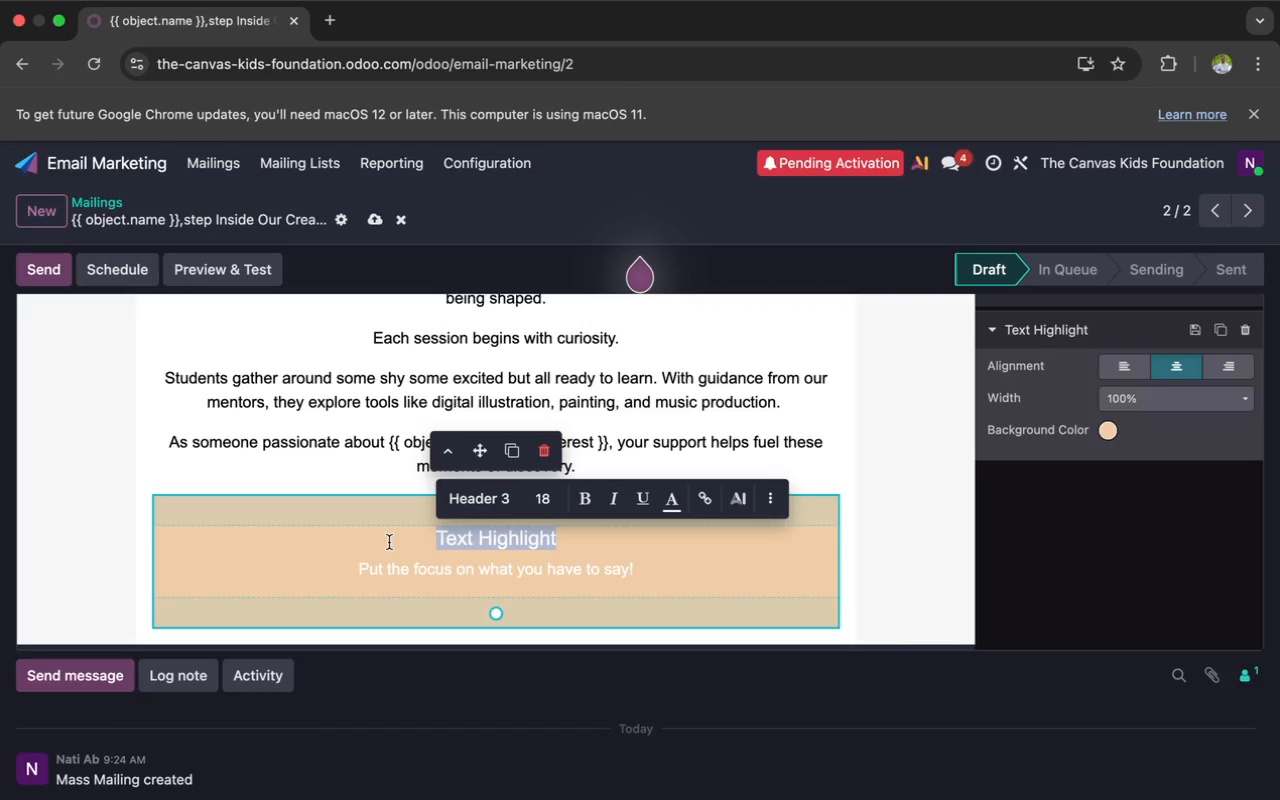 
key(Backspace)
 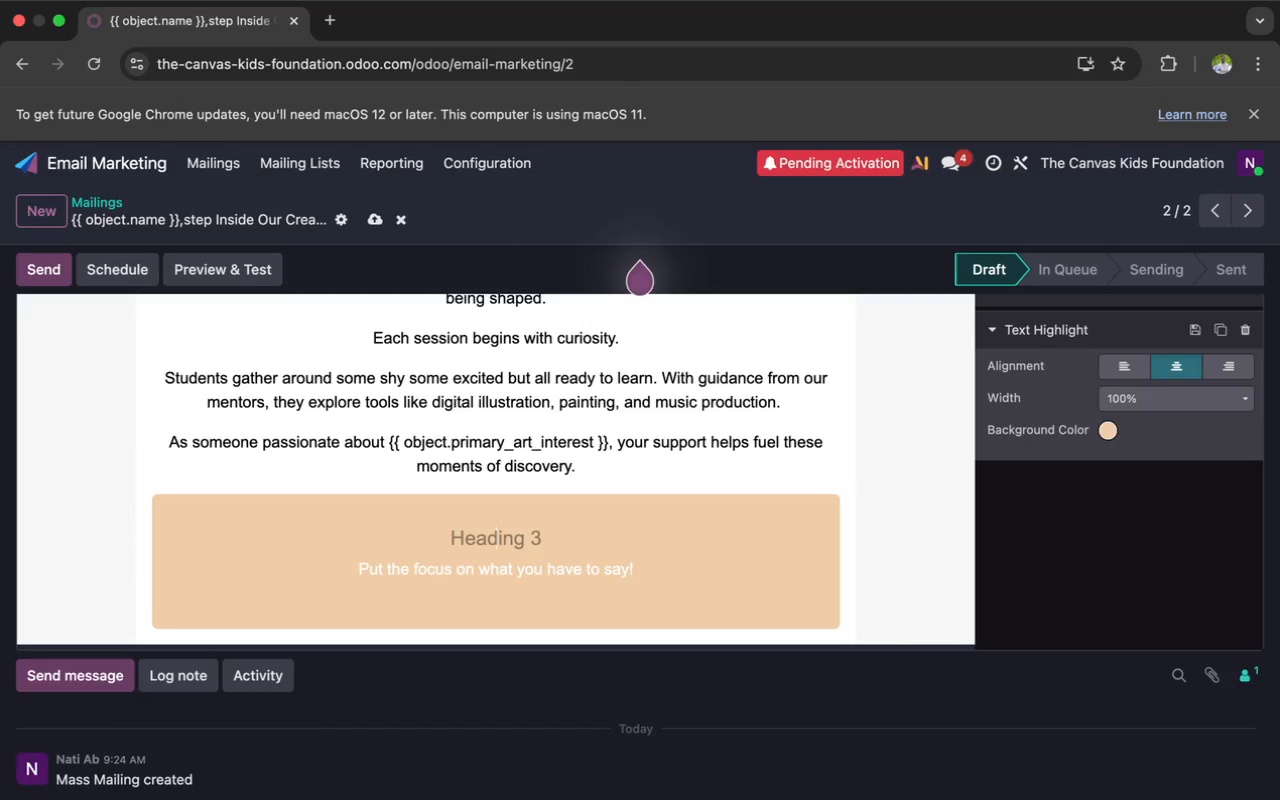 
key(Backspace)
 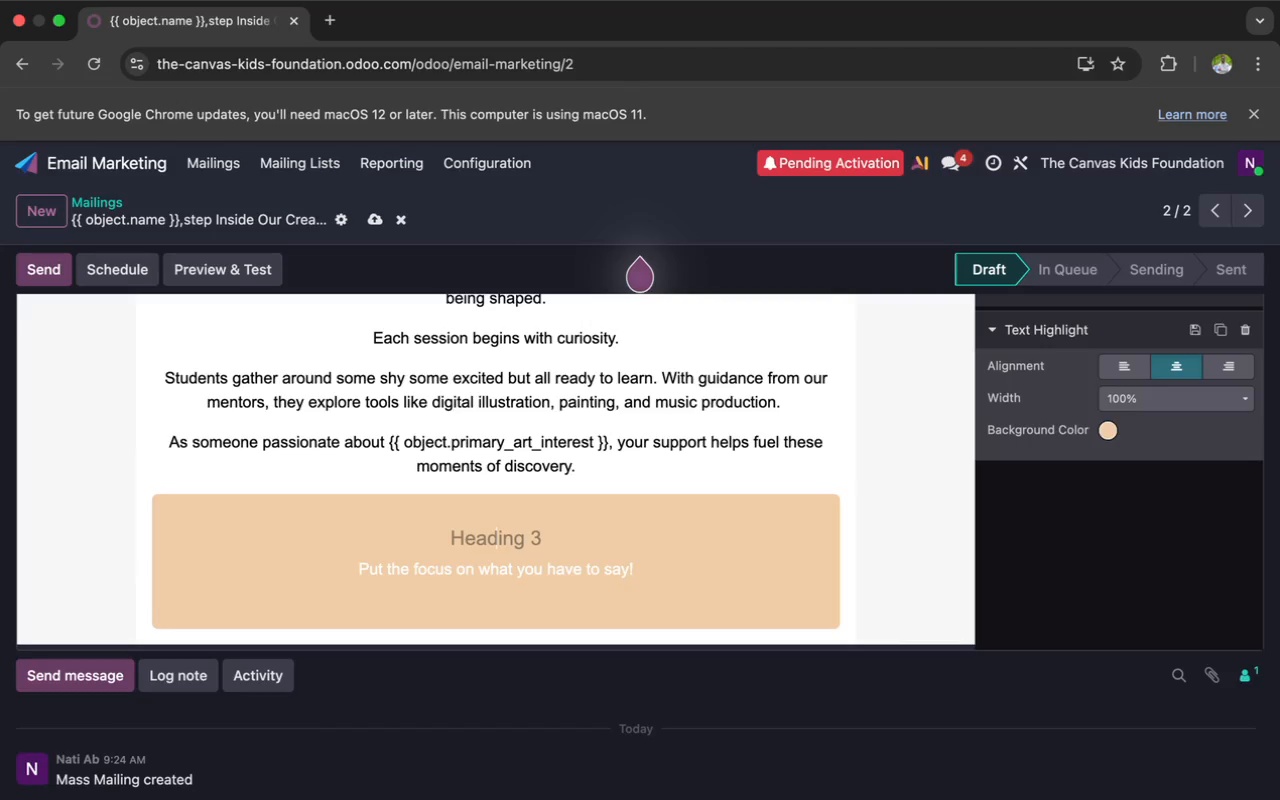 
key(Backspace)
 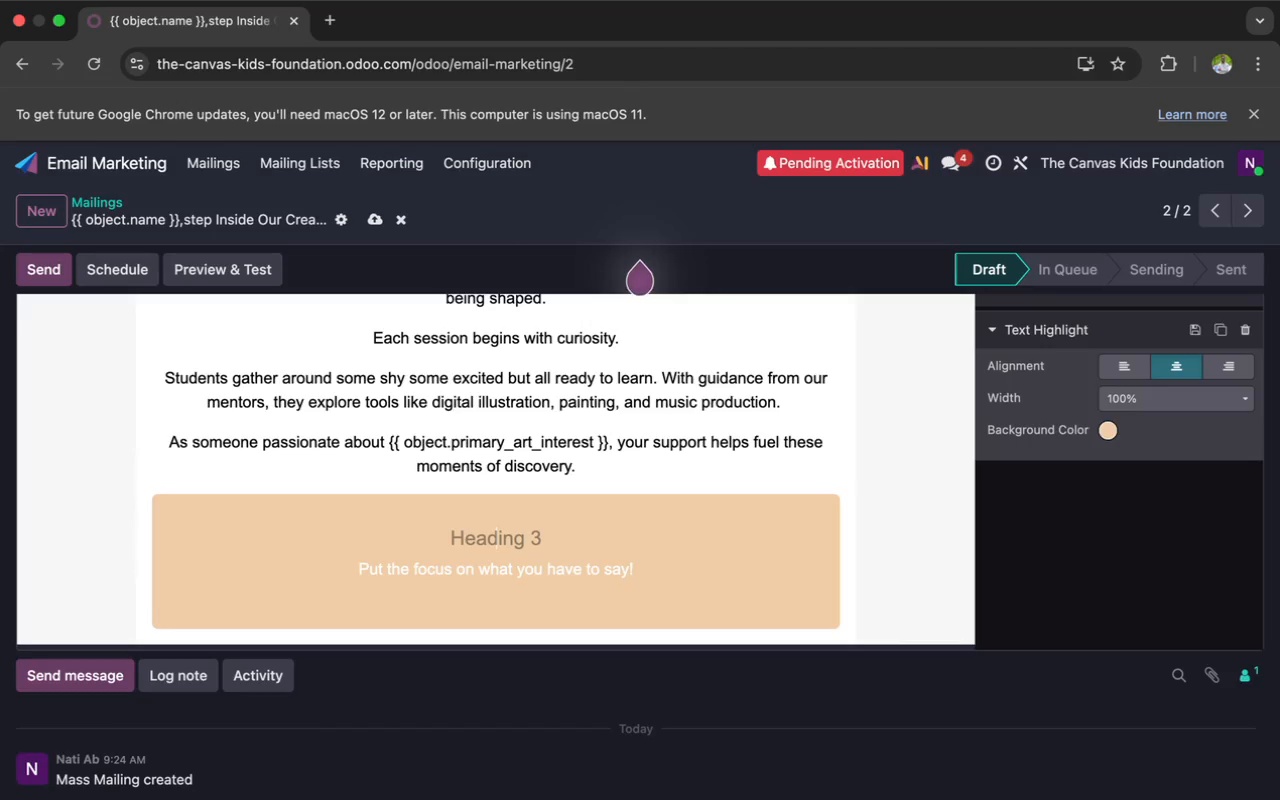 
key(Backspace)
 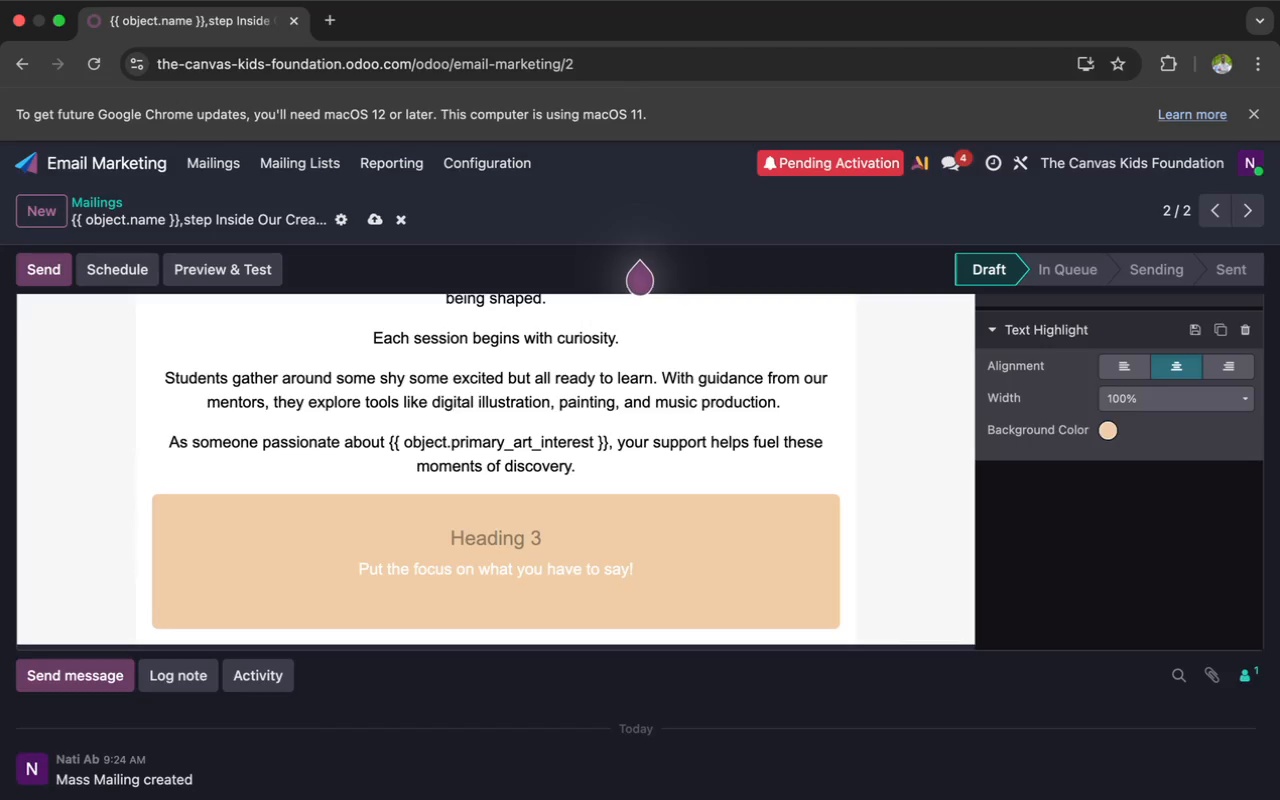 
key(Backspace)
 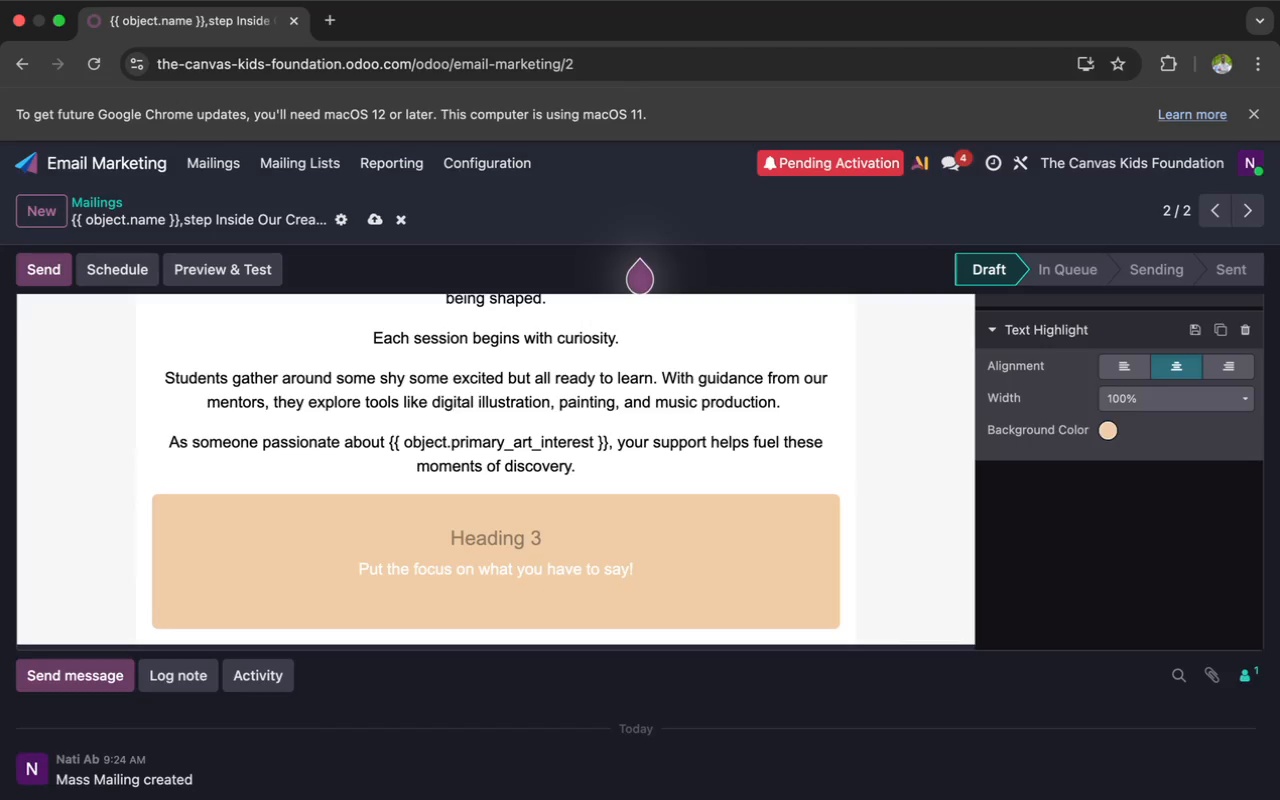 
key(Backspace)
 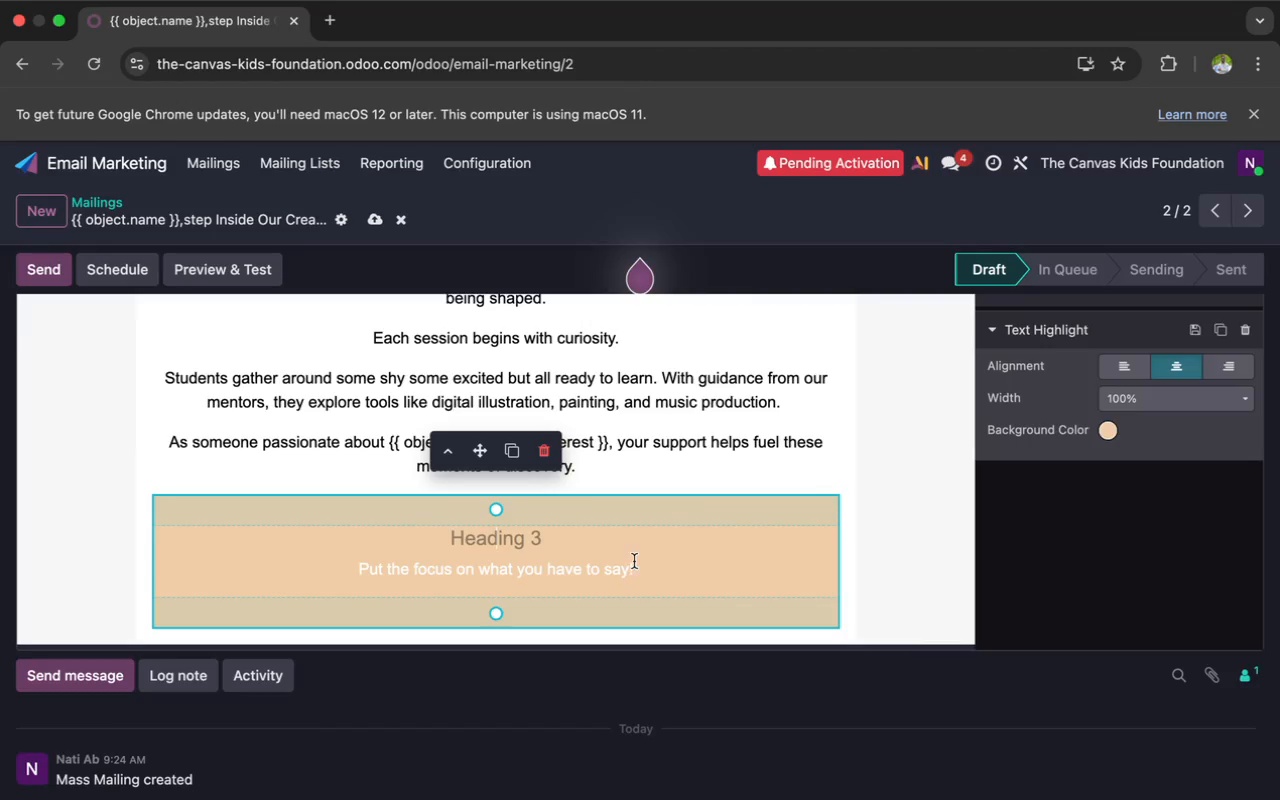 
left_click_drag(start_coordinate=[643, 570], to_coordinate=[336, 579])
 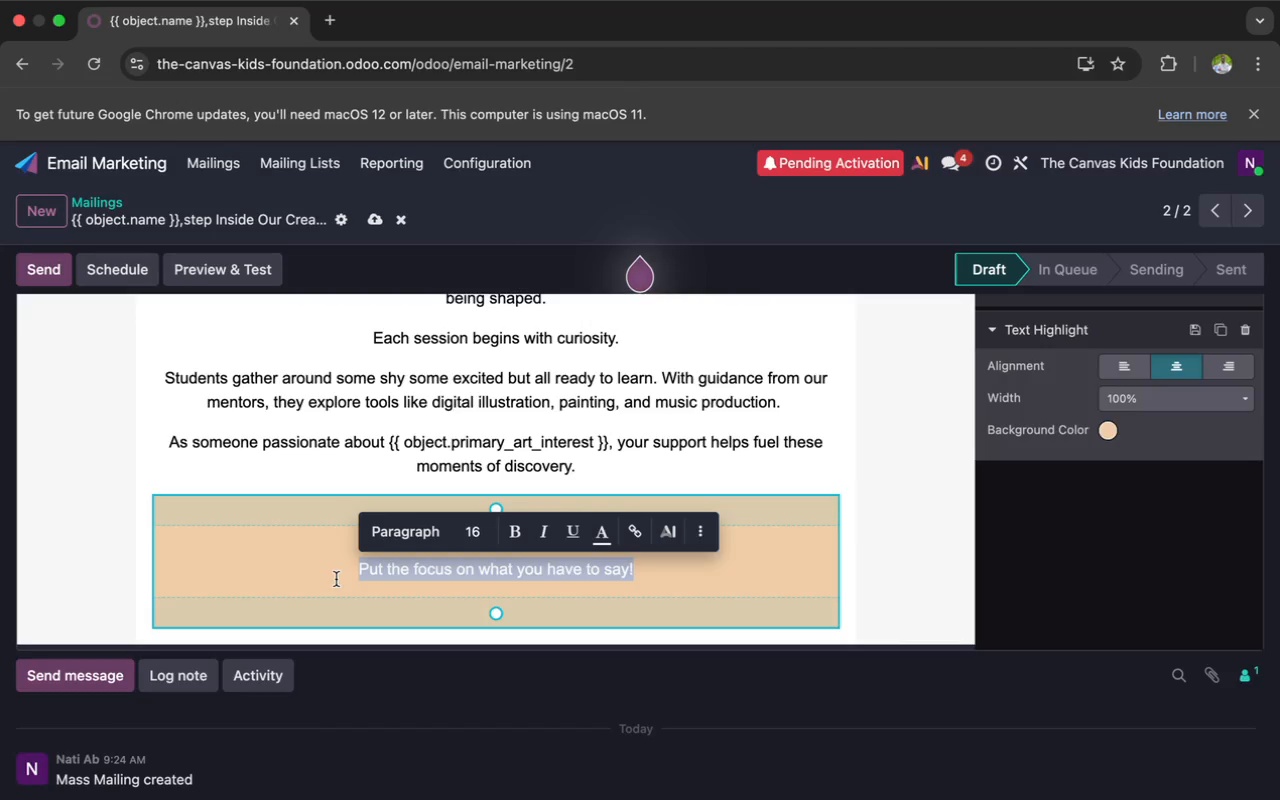 
type(Le)
 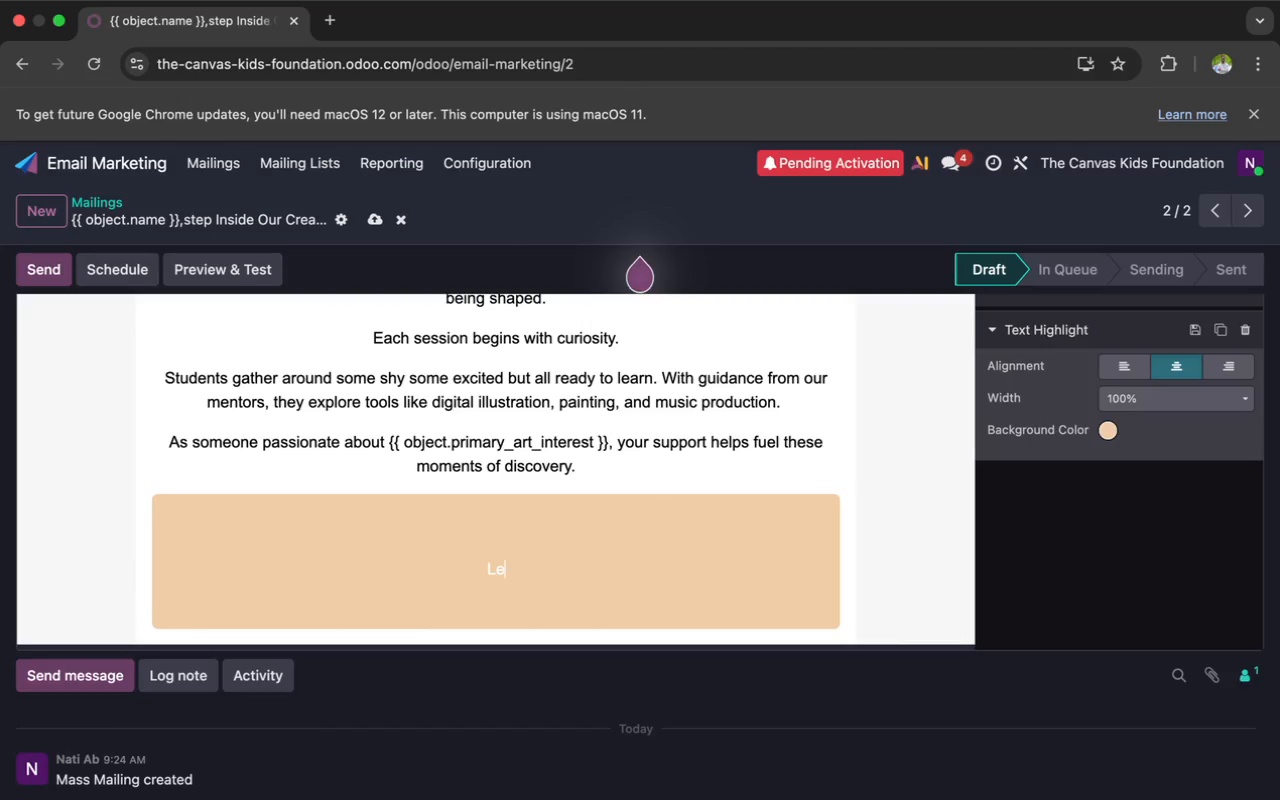 
type(arn)
 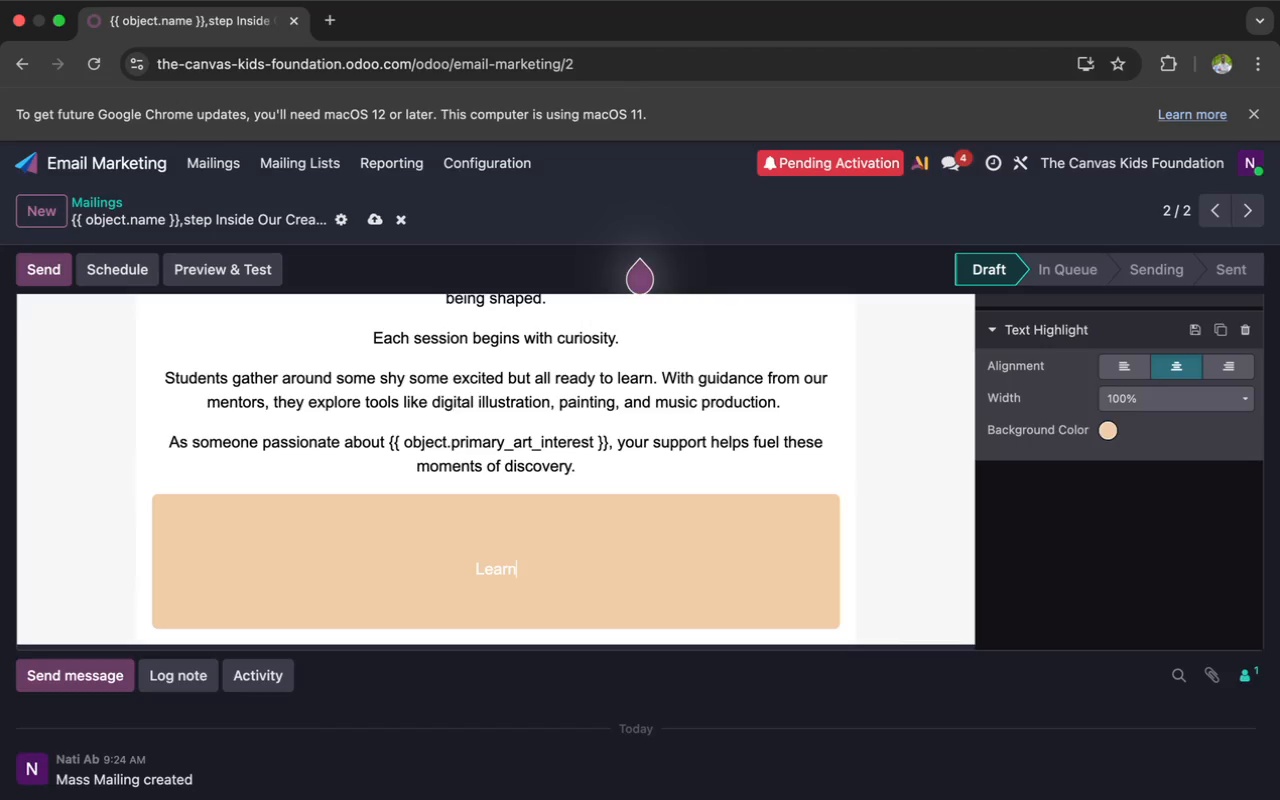 
type( - student )
key(Backspace)
type(s )
 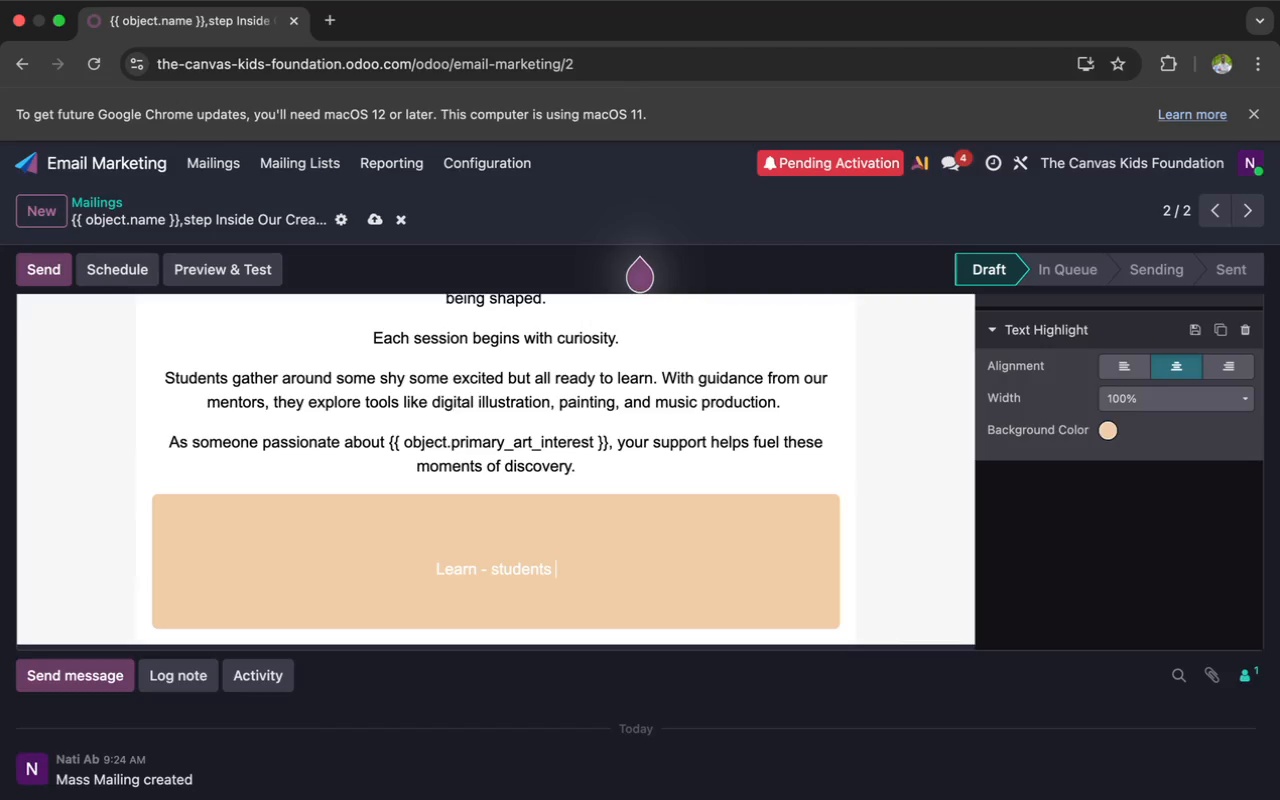 
type(exp)
 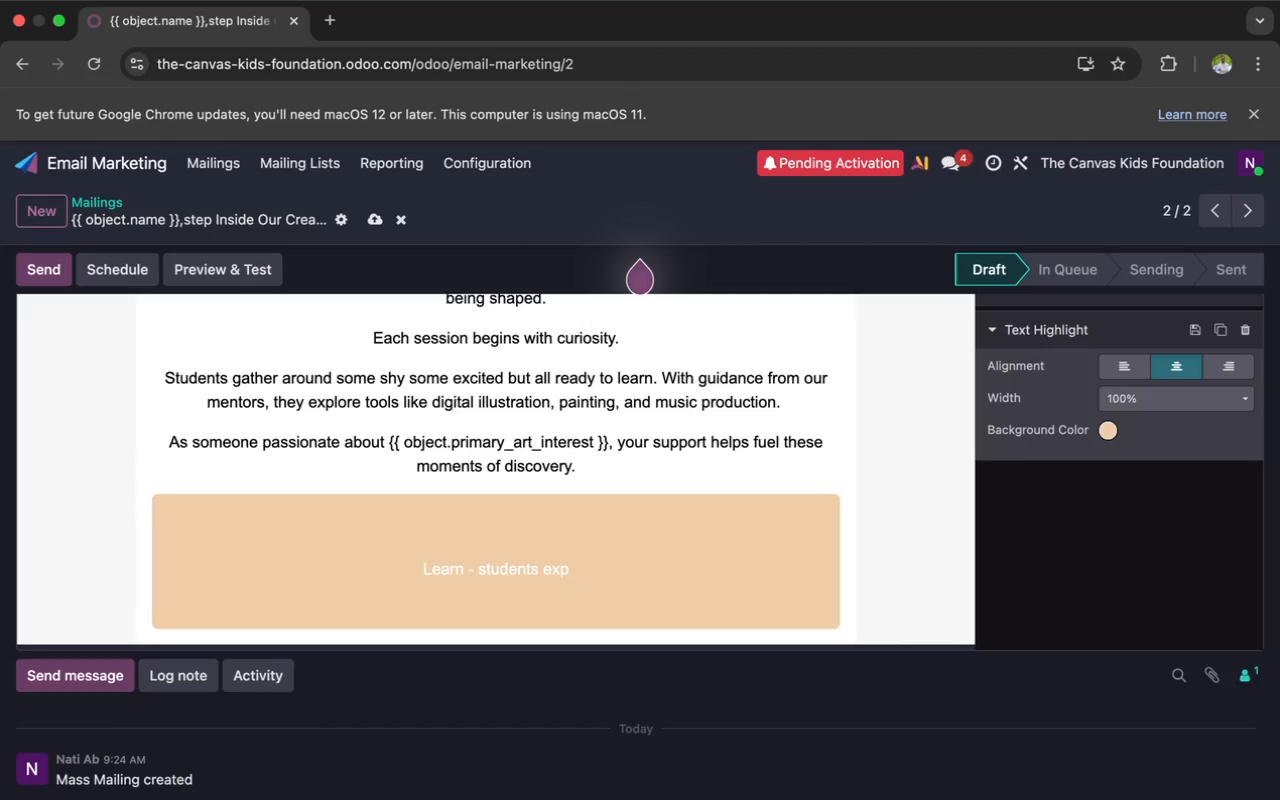 
type(lore creative tools)
 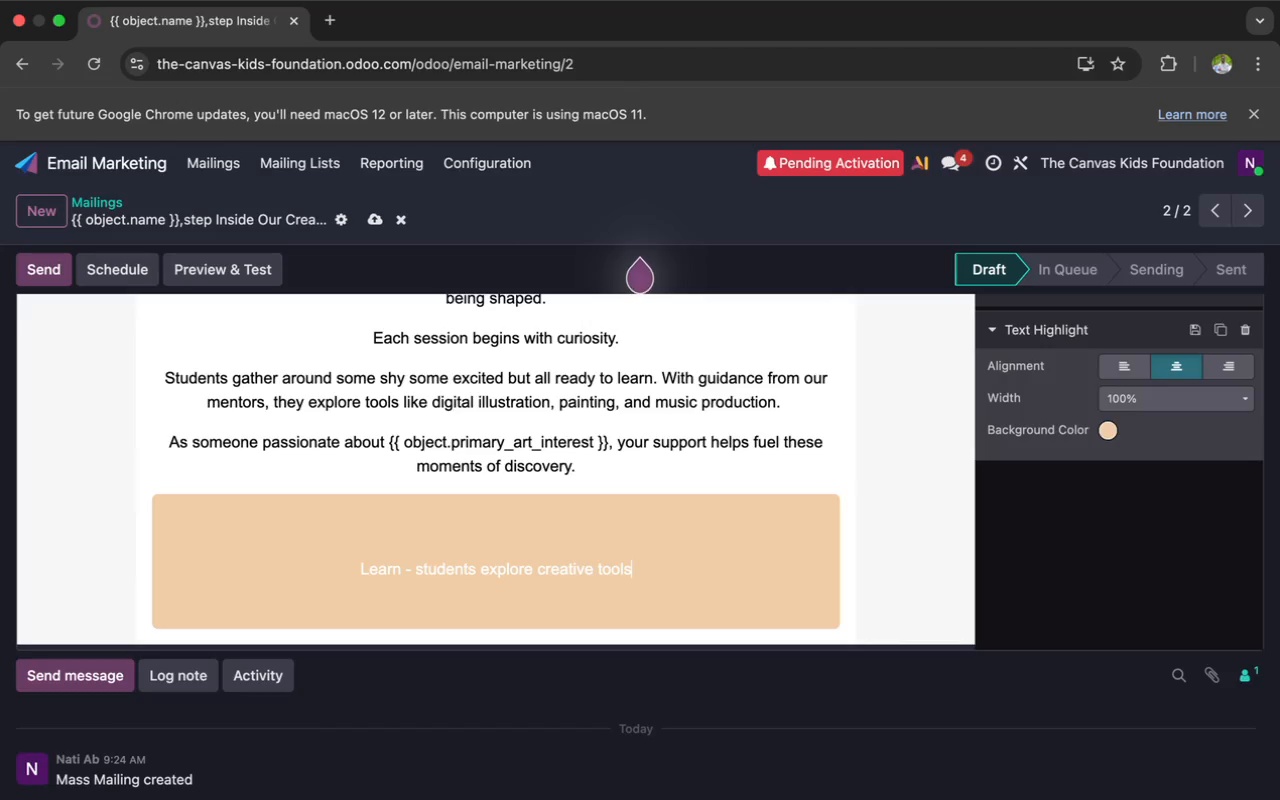 
key(Enter)
 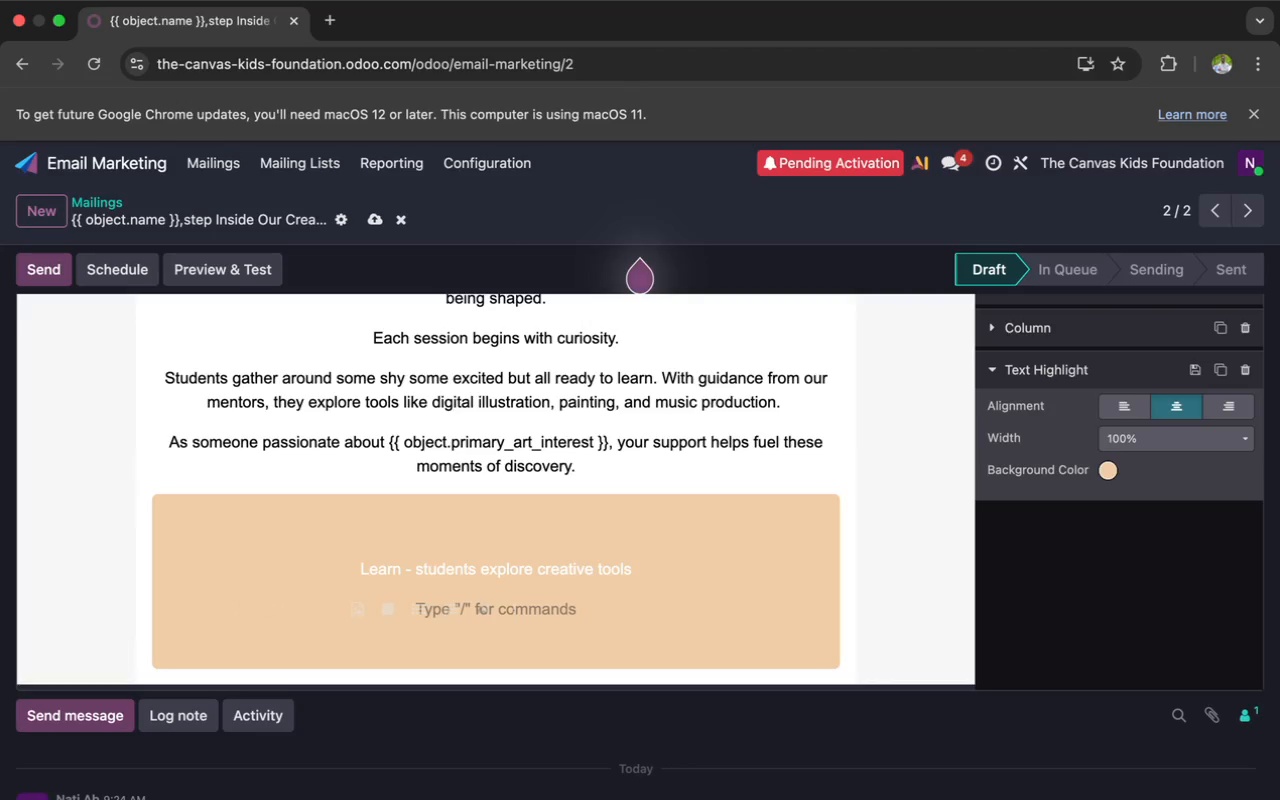 
type(Create - They bring ther)
key(Backspace)
type(ir )
 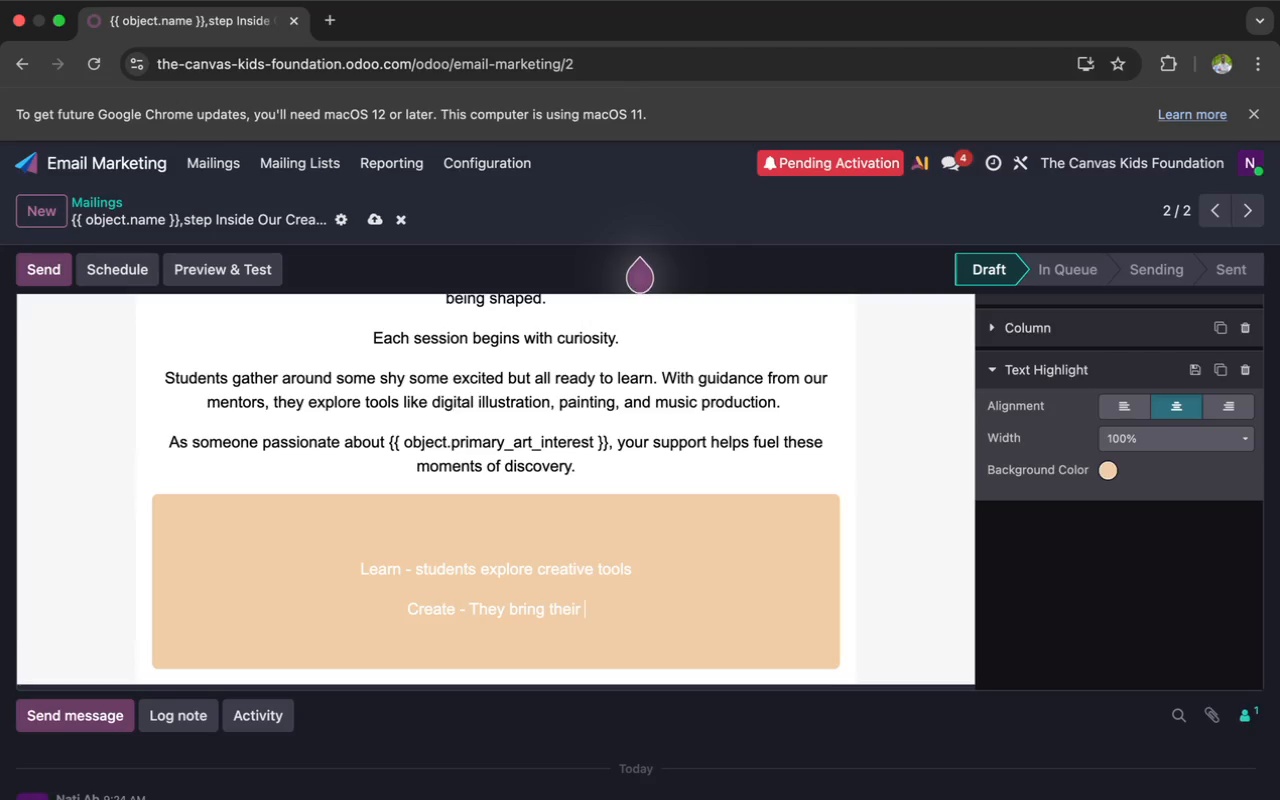 
type(ideas to life)
 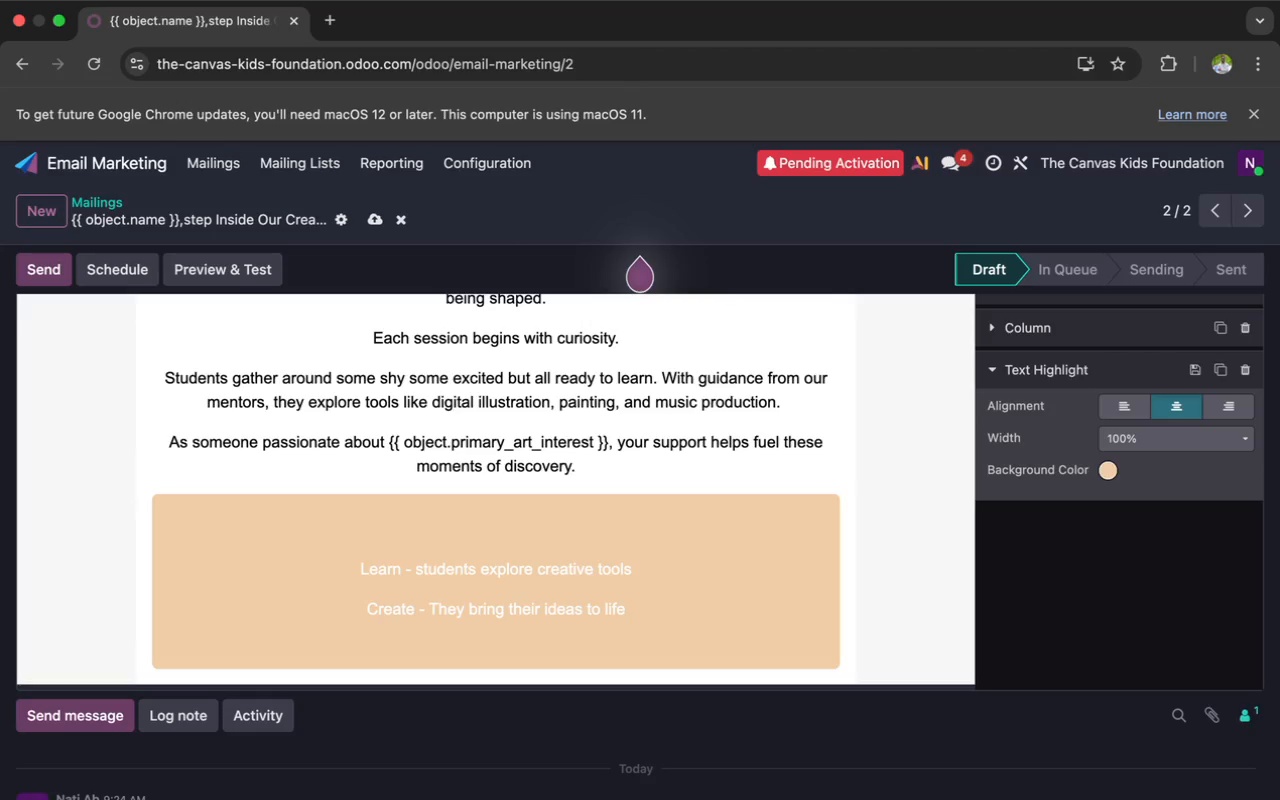 
key(Enter)
 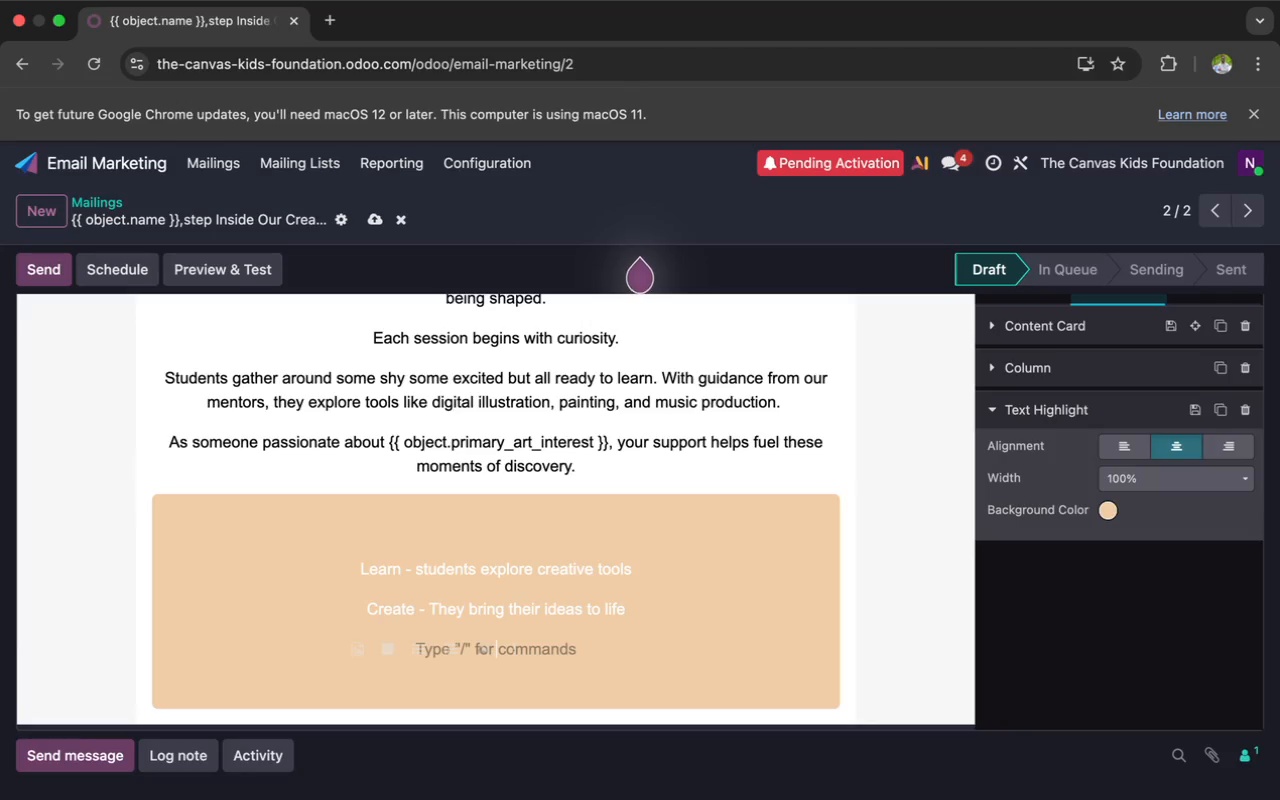 
type(Share - )
 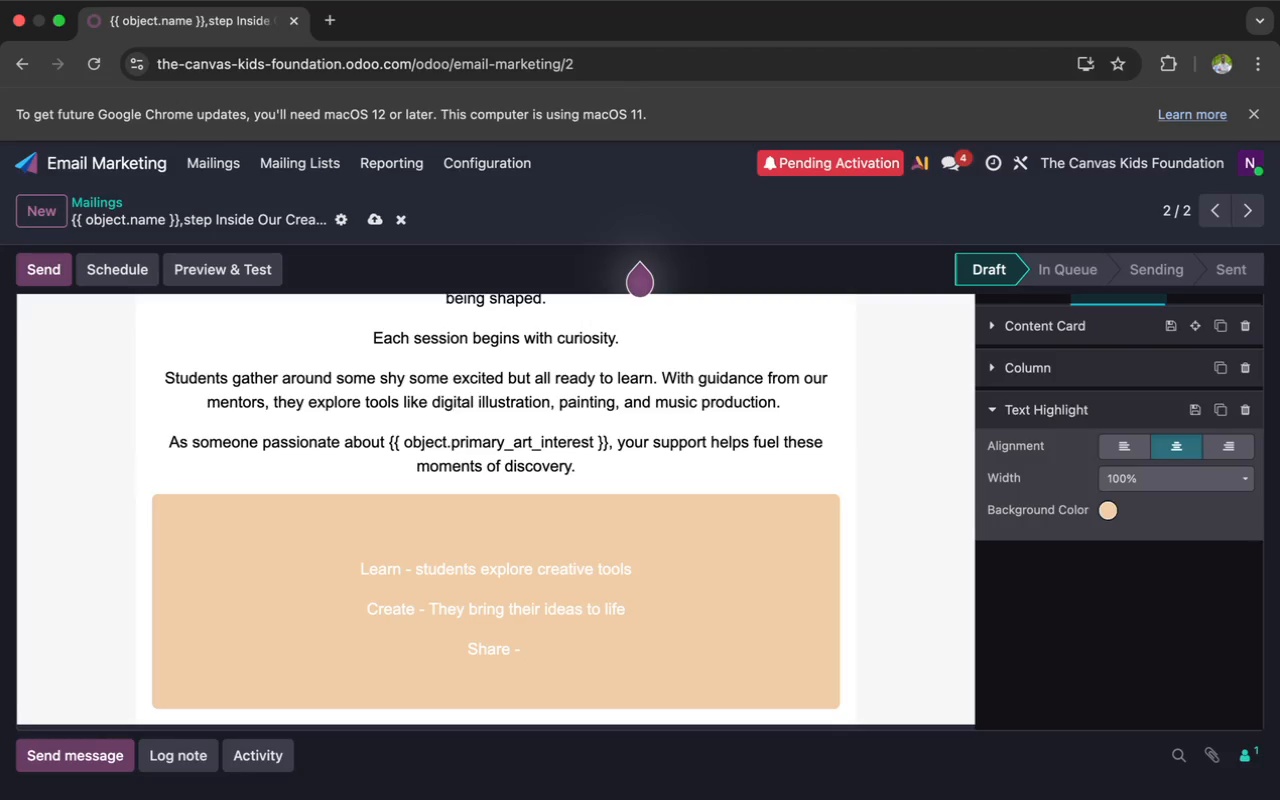 
type(Th)
 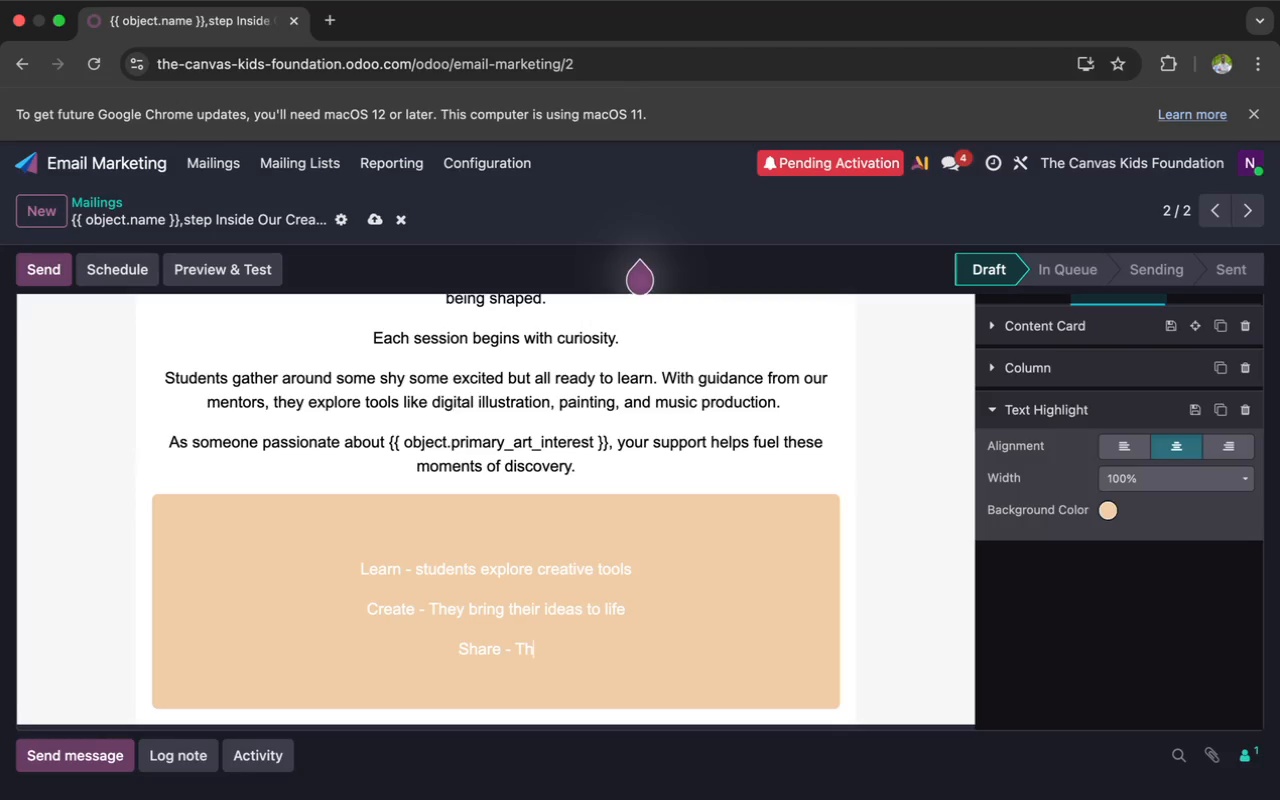 
type(eir work insprires others)
 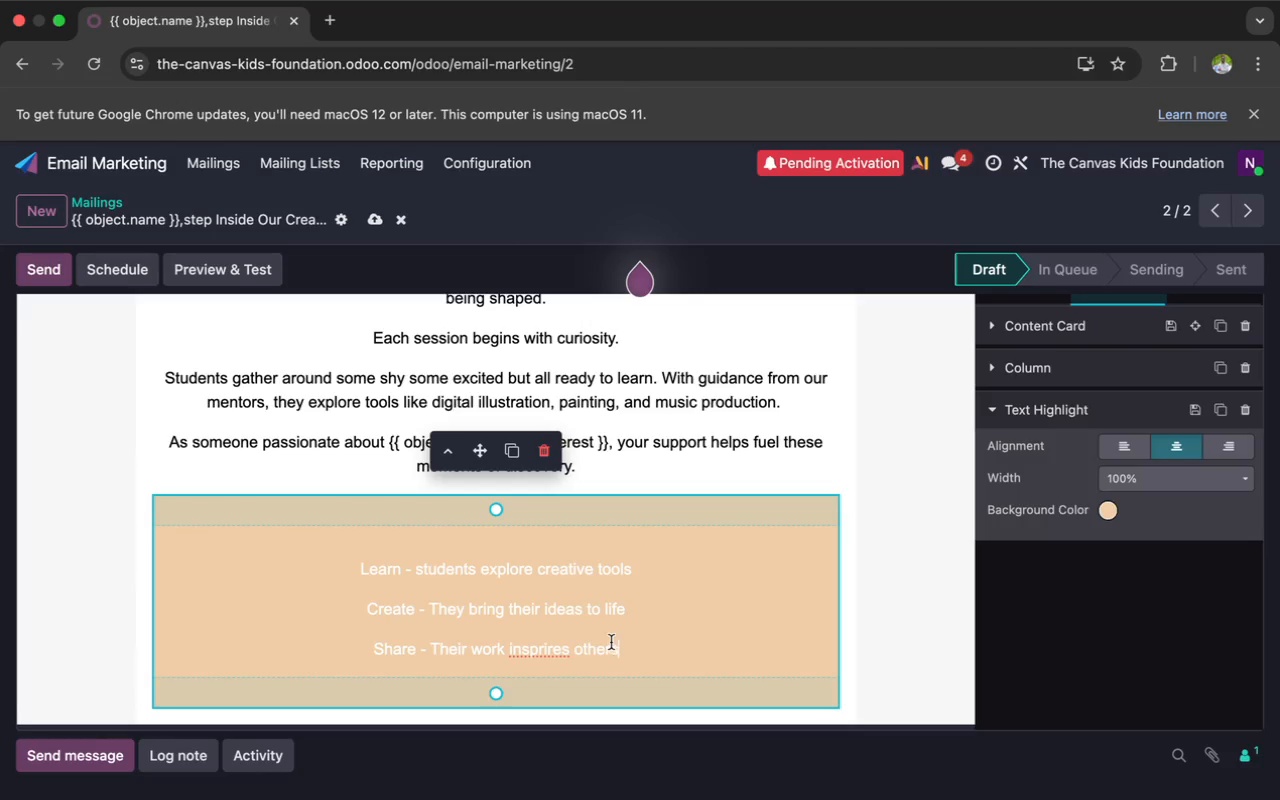 
left_click_drag(start_coordinate=[623, 650], to_coordinate=[350, 566])
 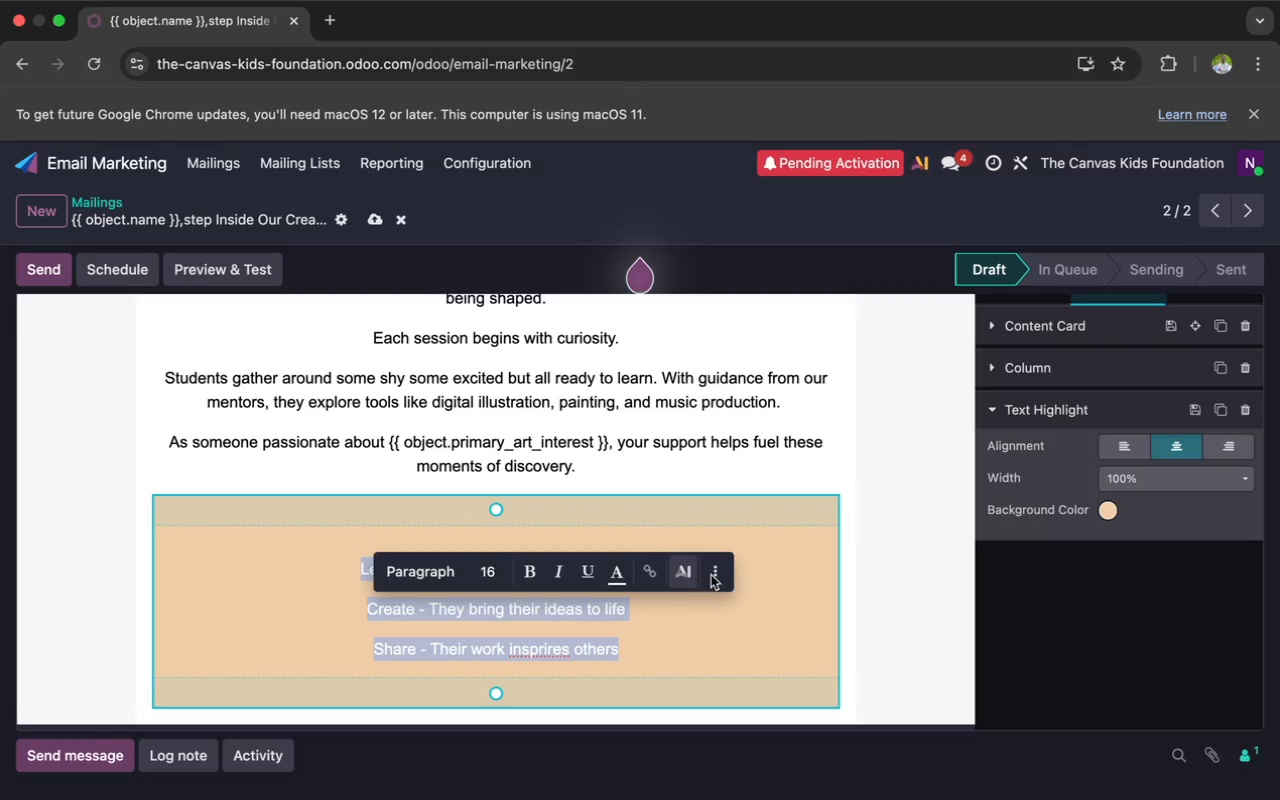 
left_click([716, 574])
 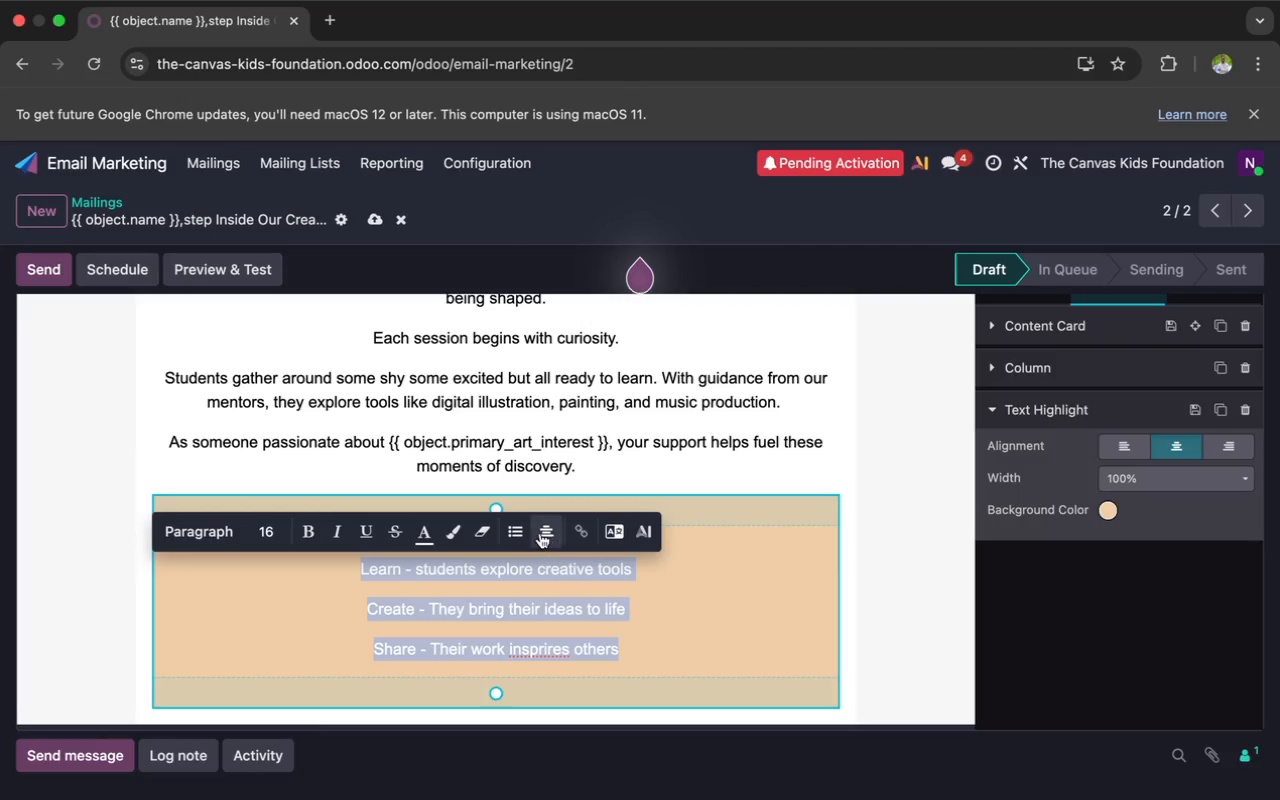 
left_click([540, 533])
 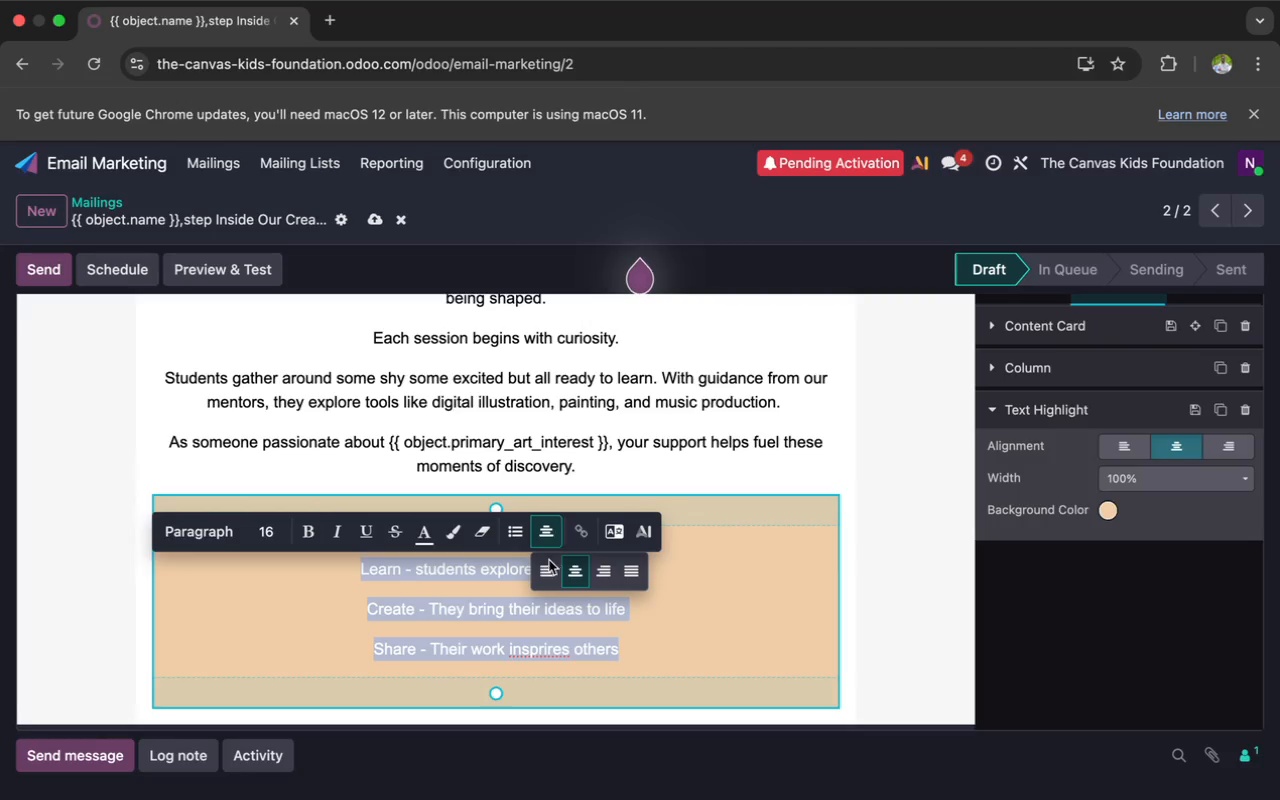 
left_click([543, 568])
 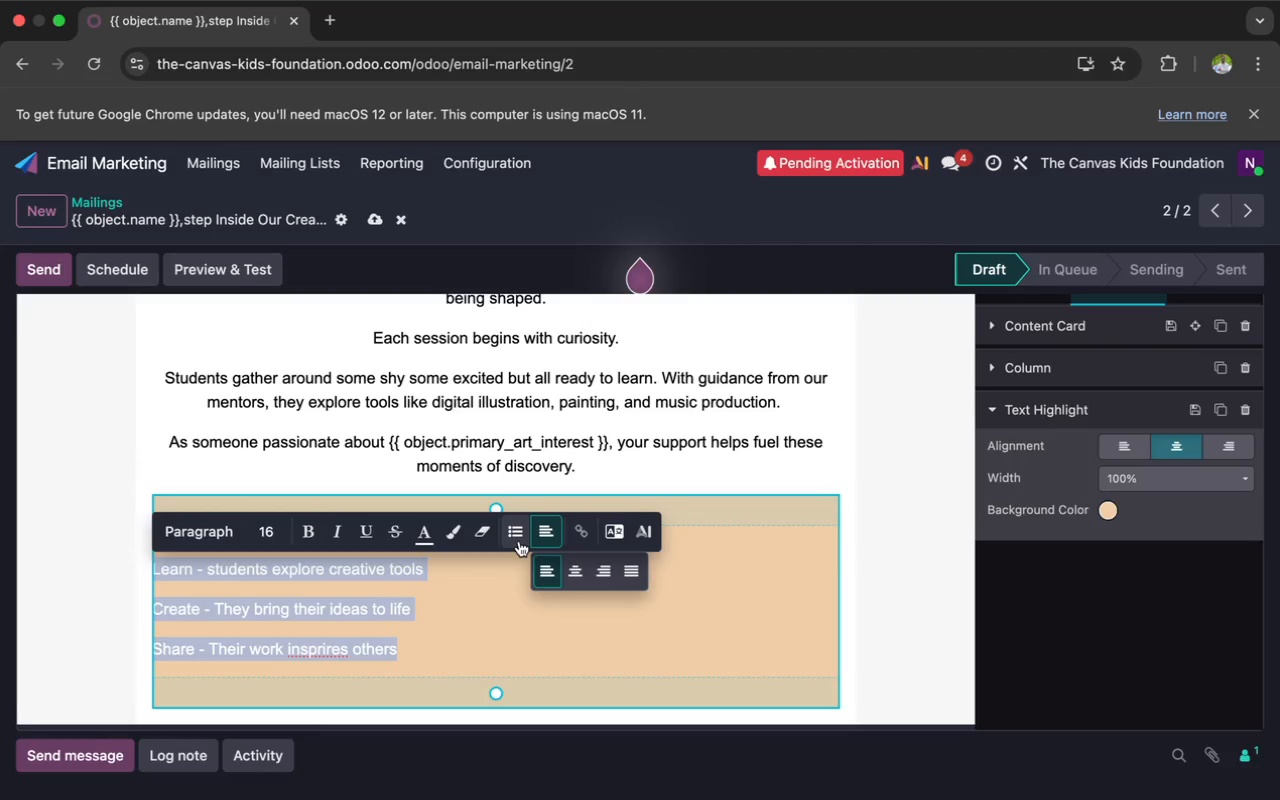 
left_click([516, 535])
 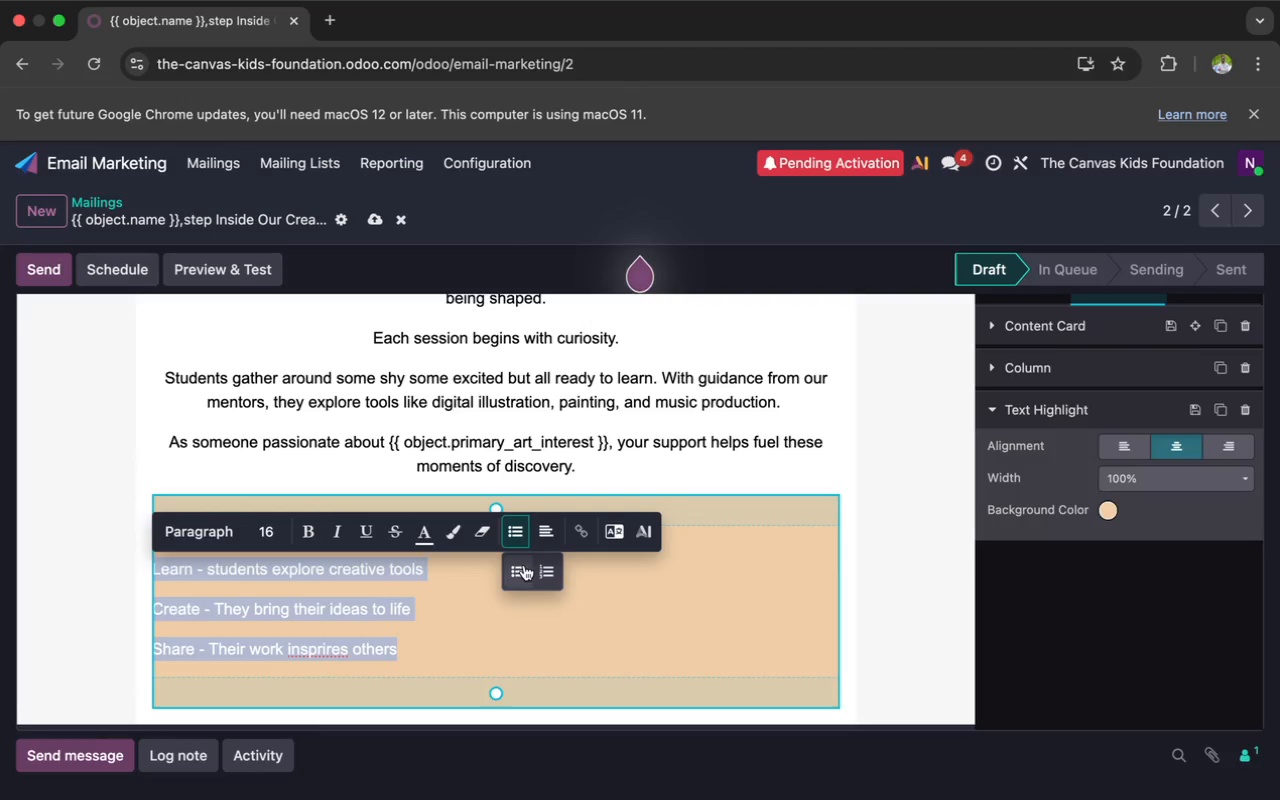 
left_click([522, 565])
 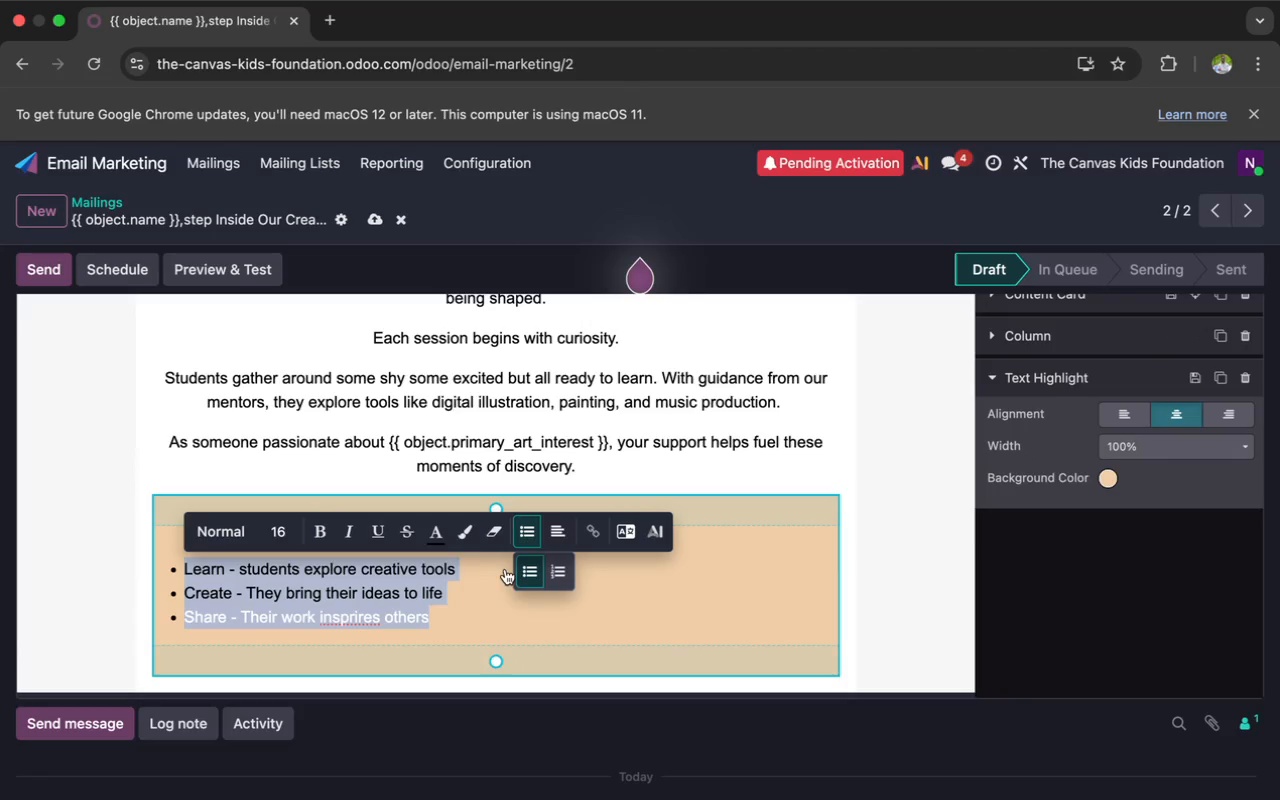 
left_click([490, 571])
 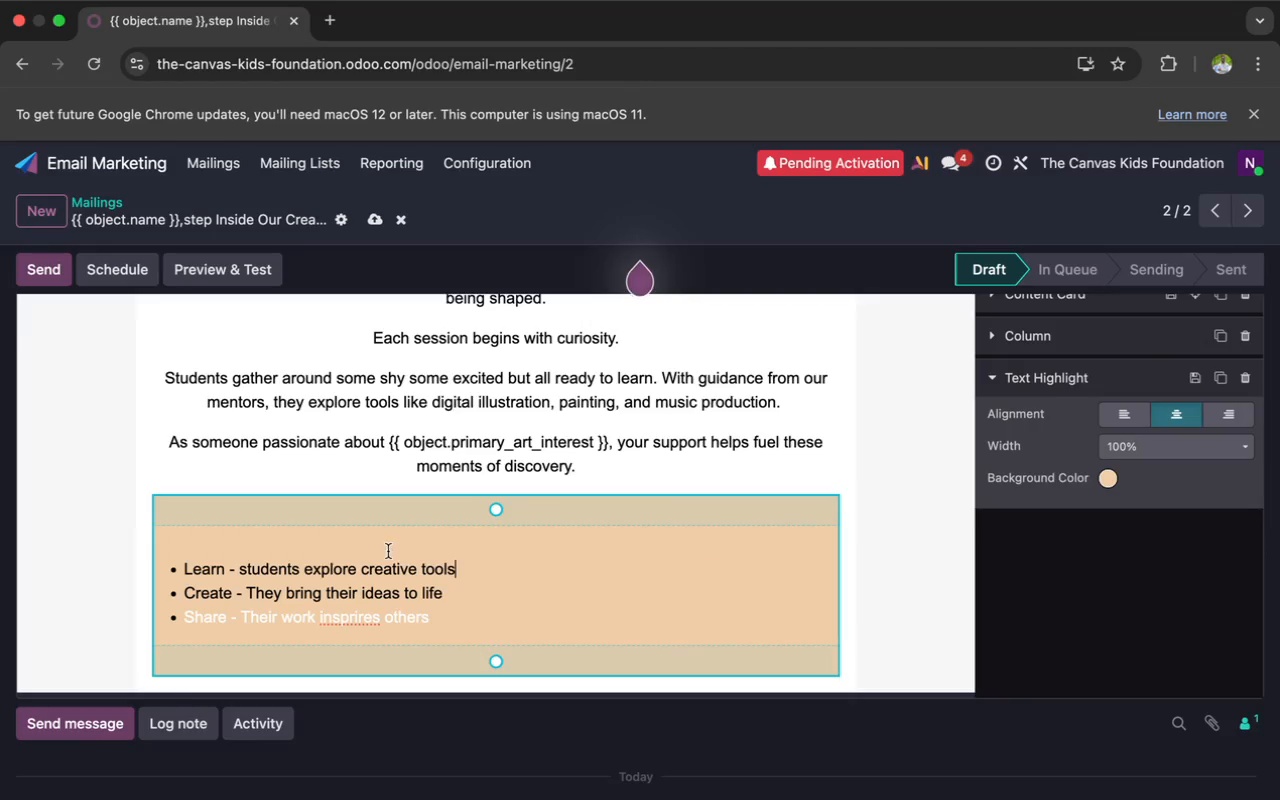 
left_click([387, 550])
 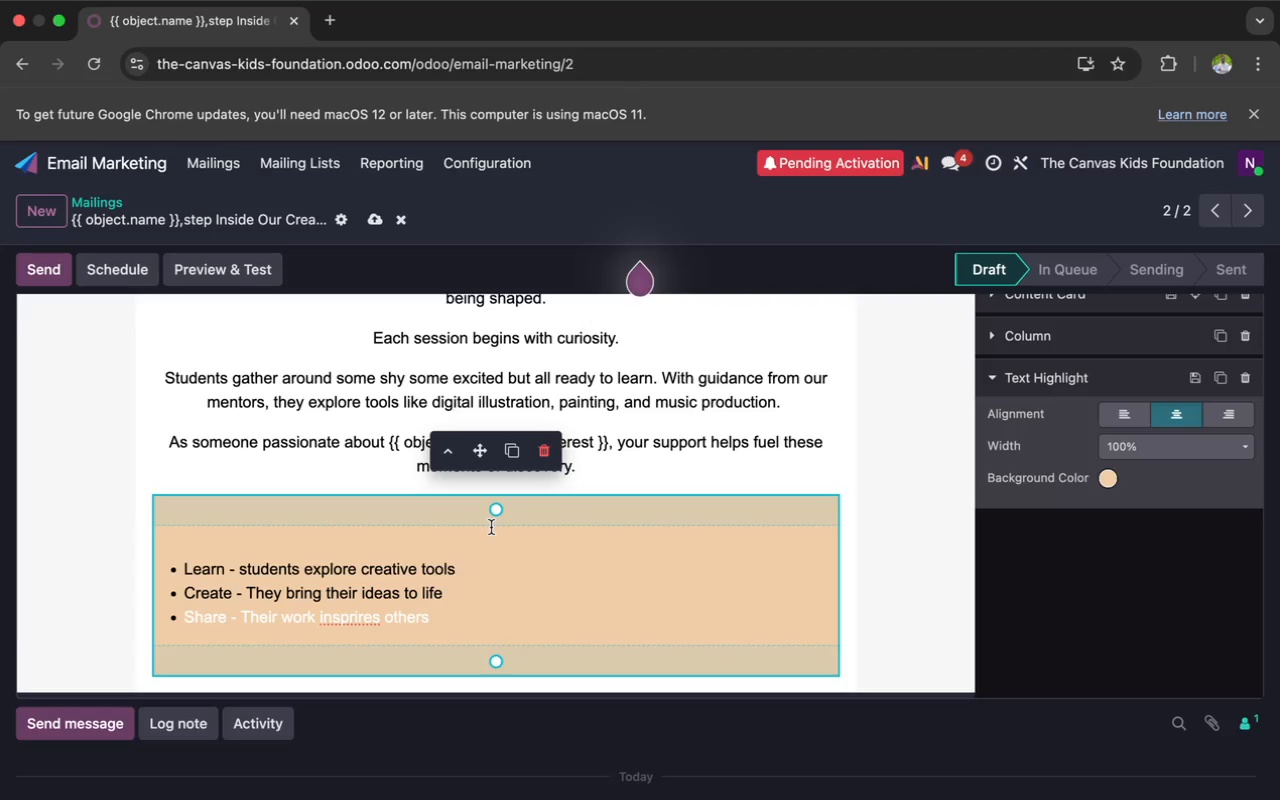 
left_click_drag(start_coordinate=[494, 522], to_coordinate=[478, 449])
 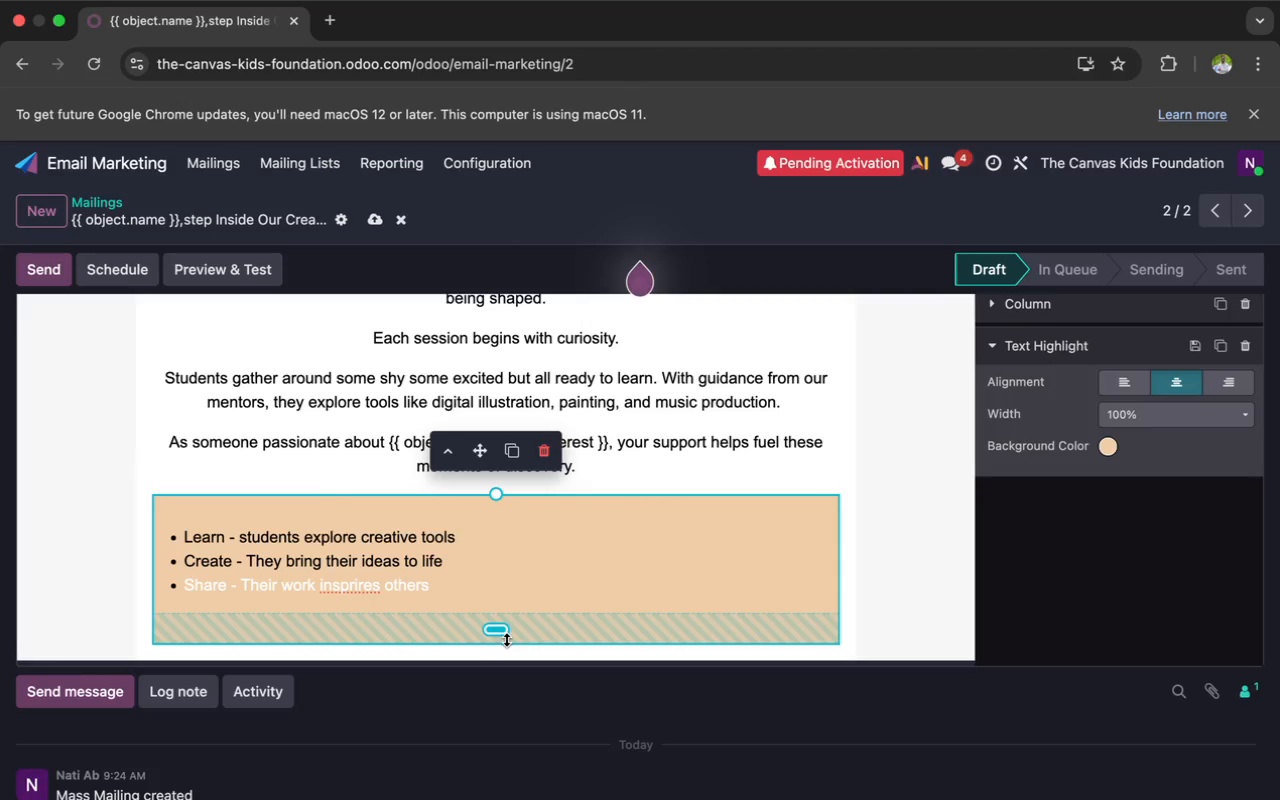 
left_click_drag(start_coordinate=[497, 642], to_coordinate=[479, 566])
 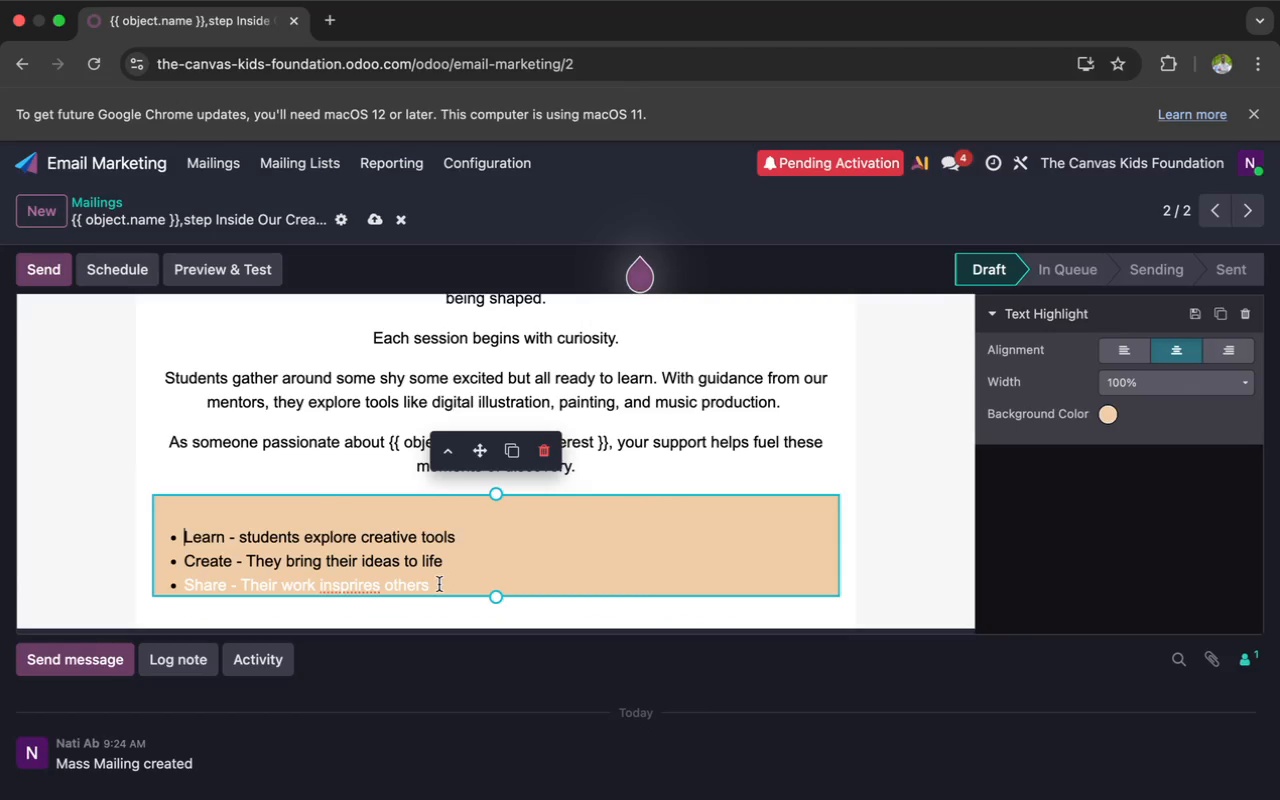 
left_click_drag(start_coordinate=[438, 584], to_coordinate=[179, 584])
 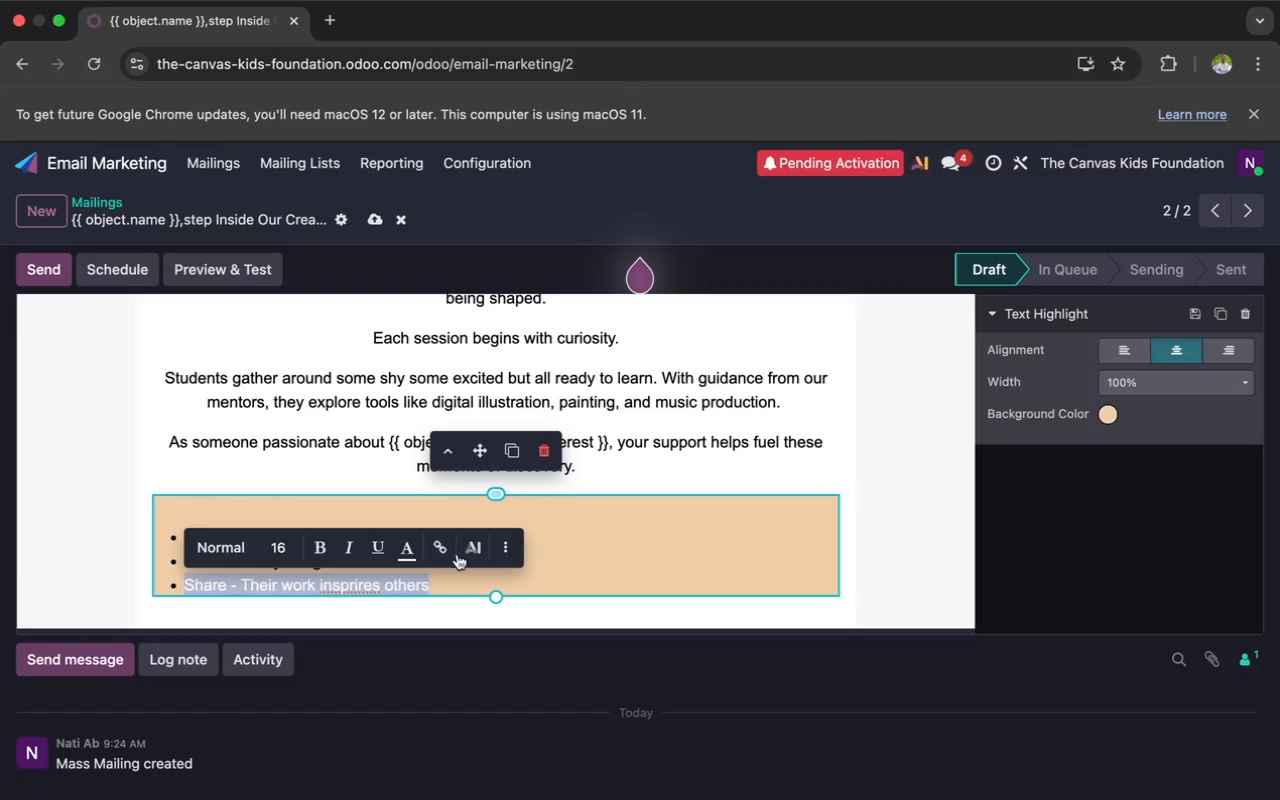 
left_click([405, 557])
 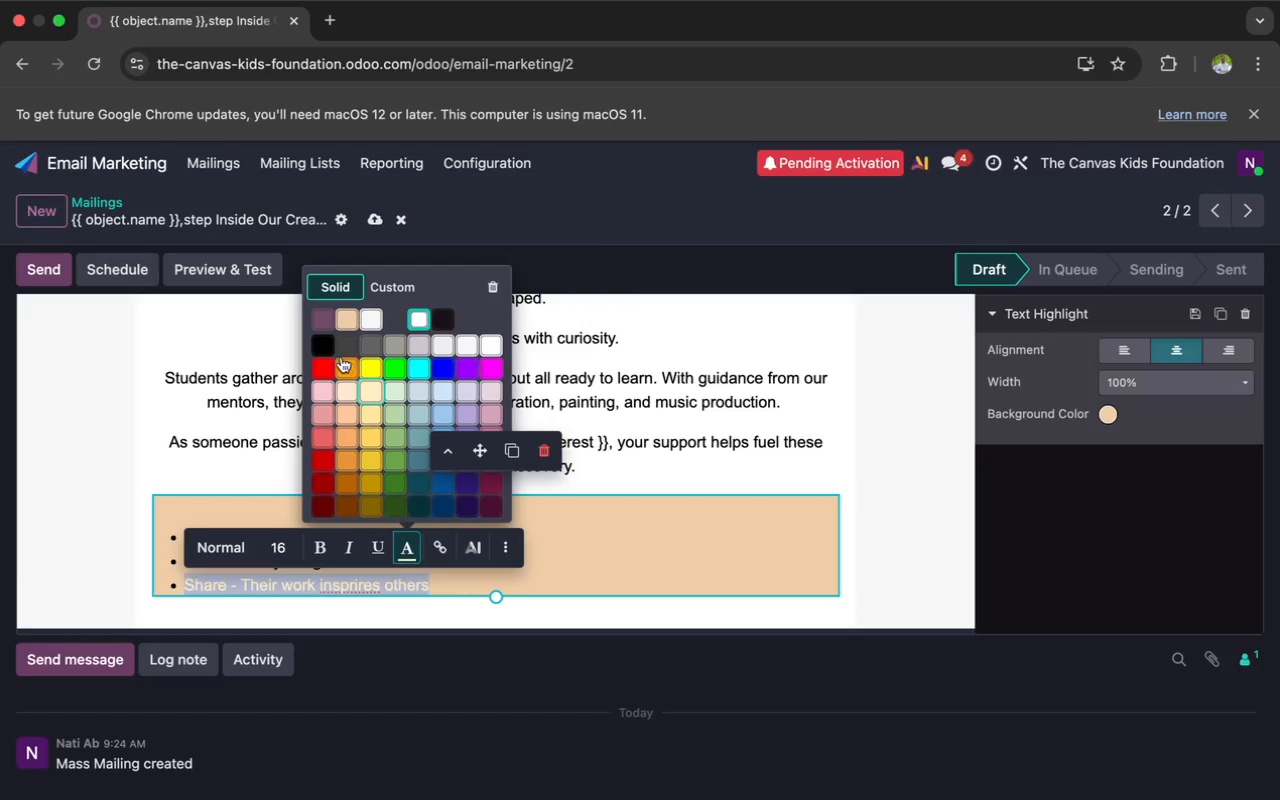 
left_click([321, 345])
 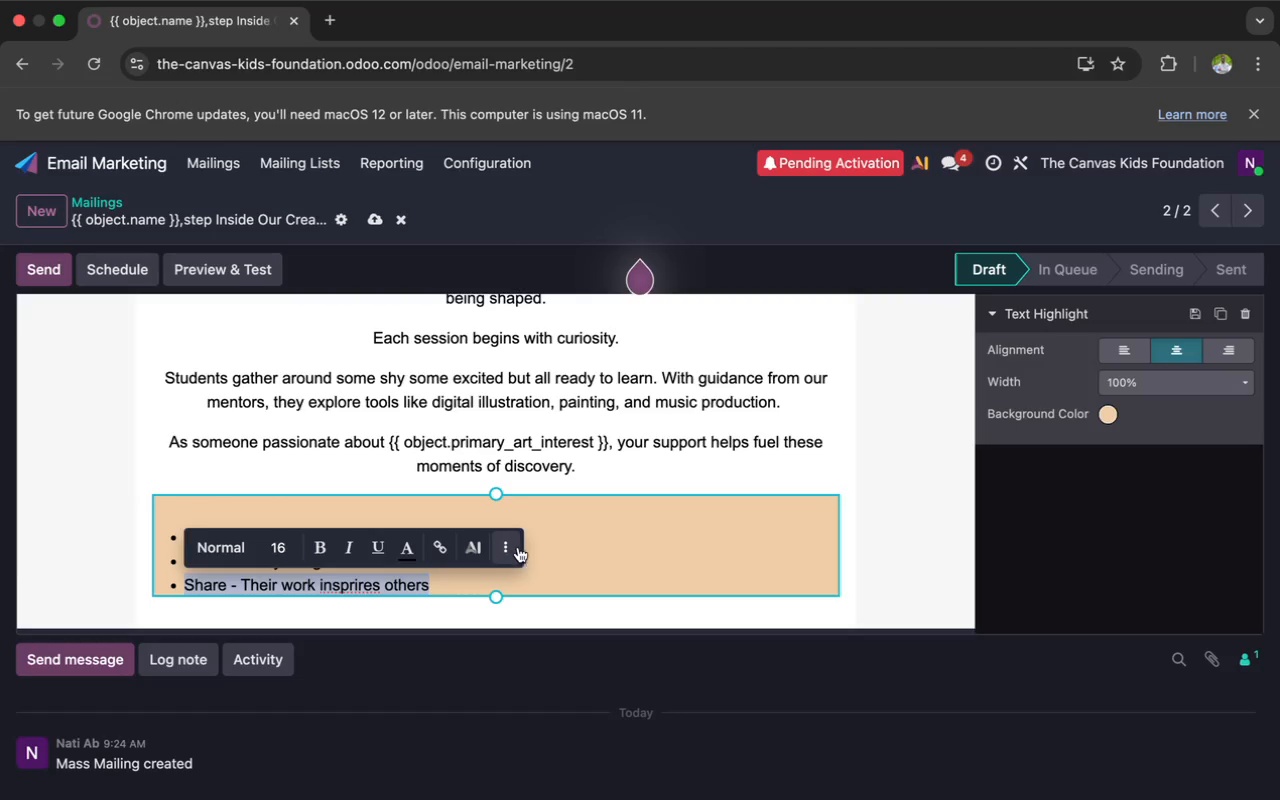 
left_click([543, 571])
 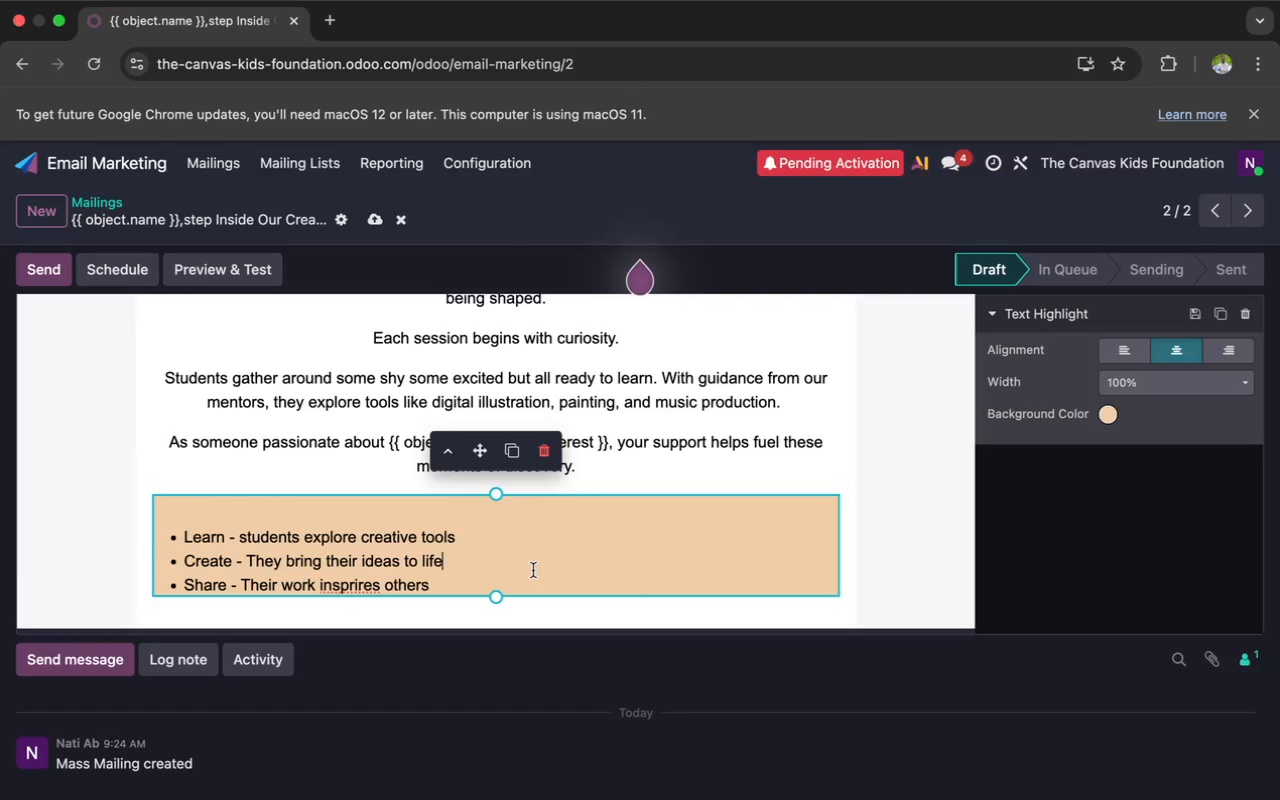 
wait(5.75)
 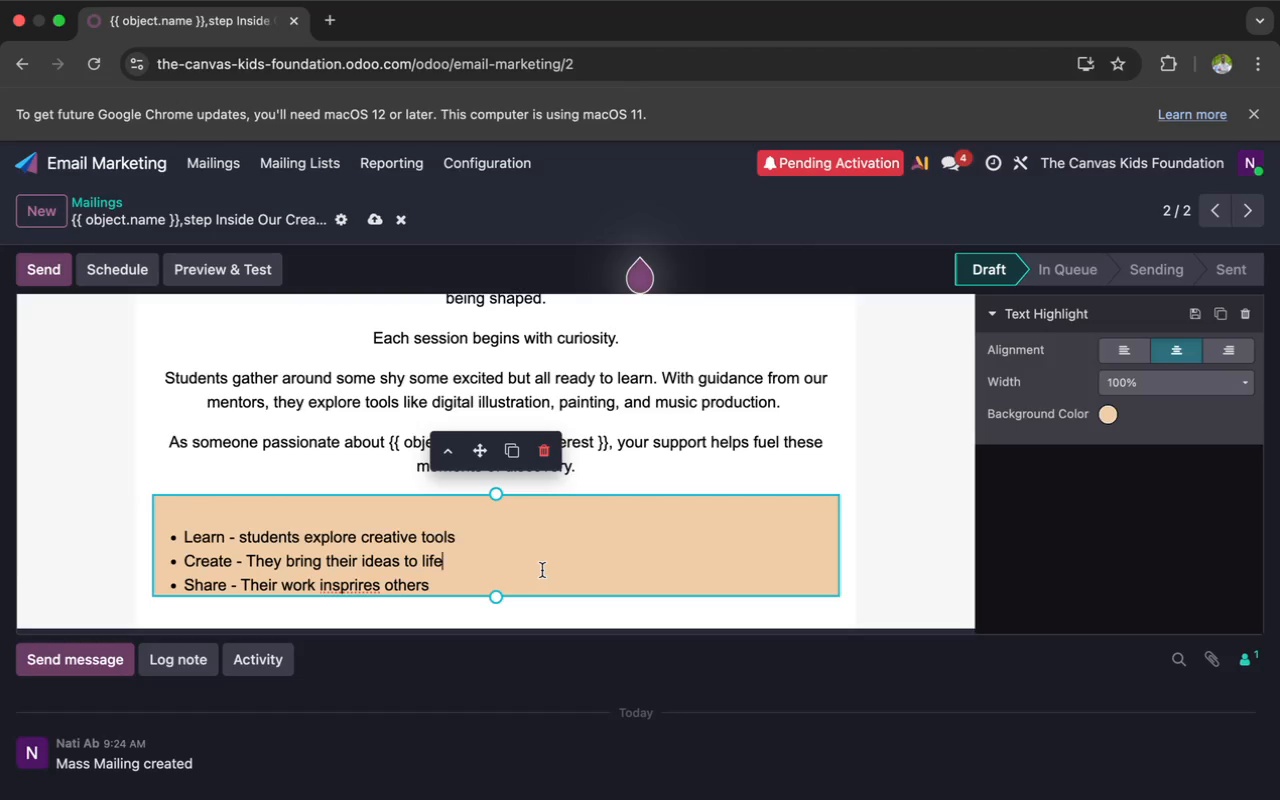 
left_click([356, 588])
 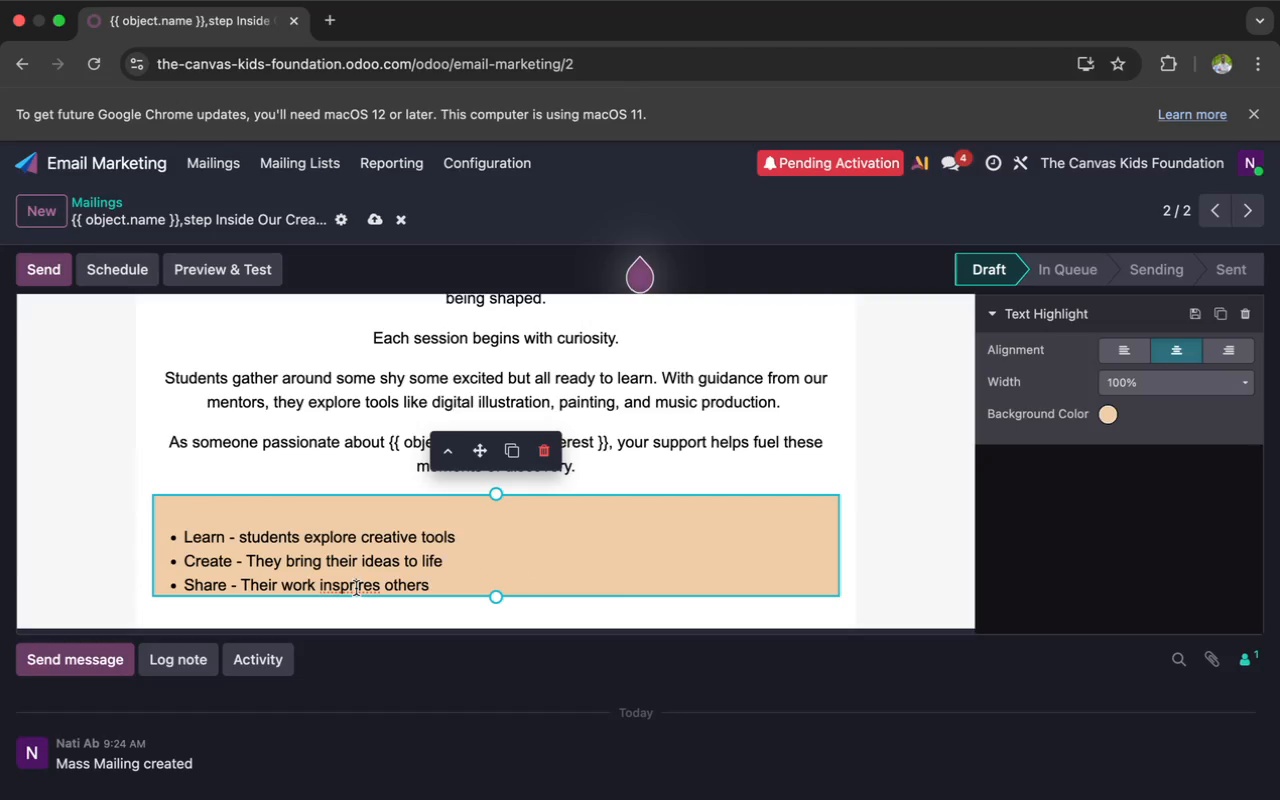 
key(Backspace)
 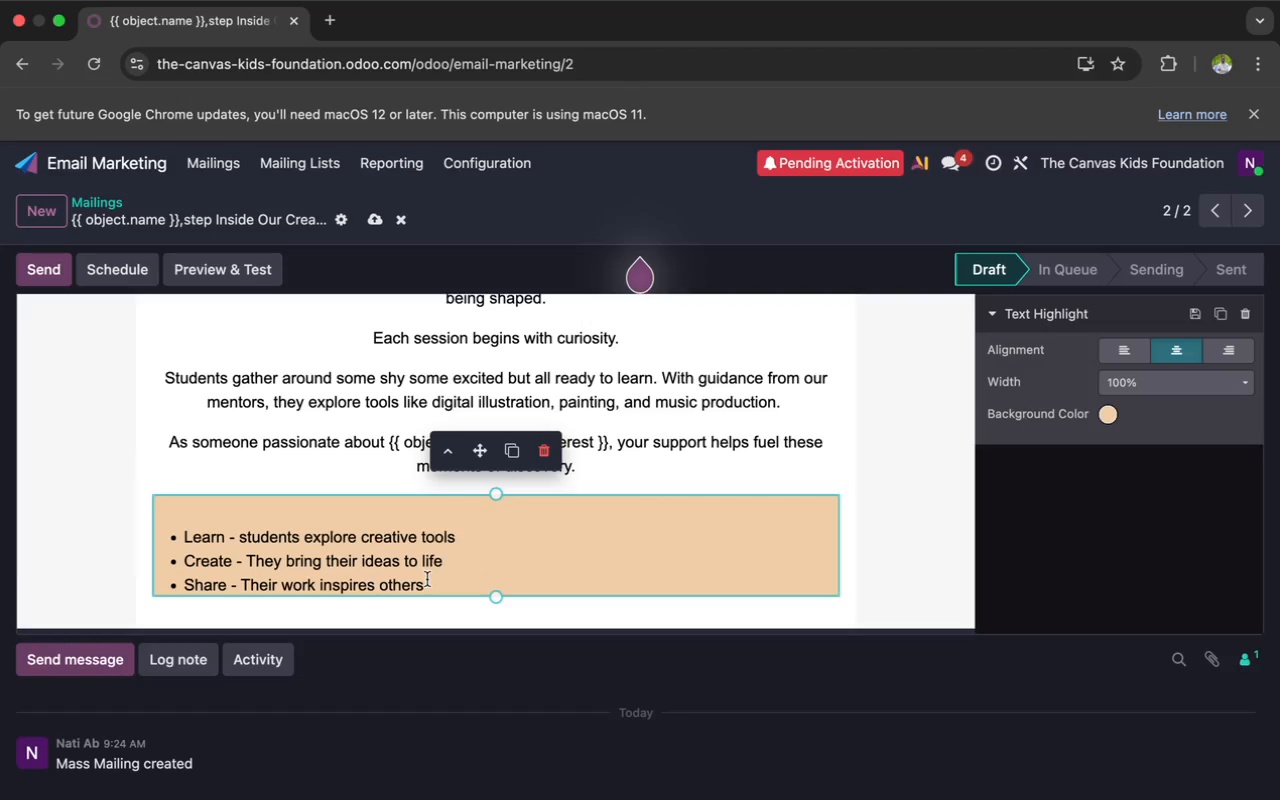 
left_click([442, 580])
 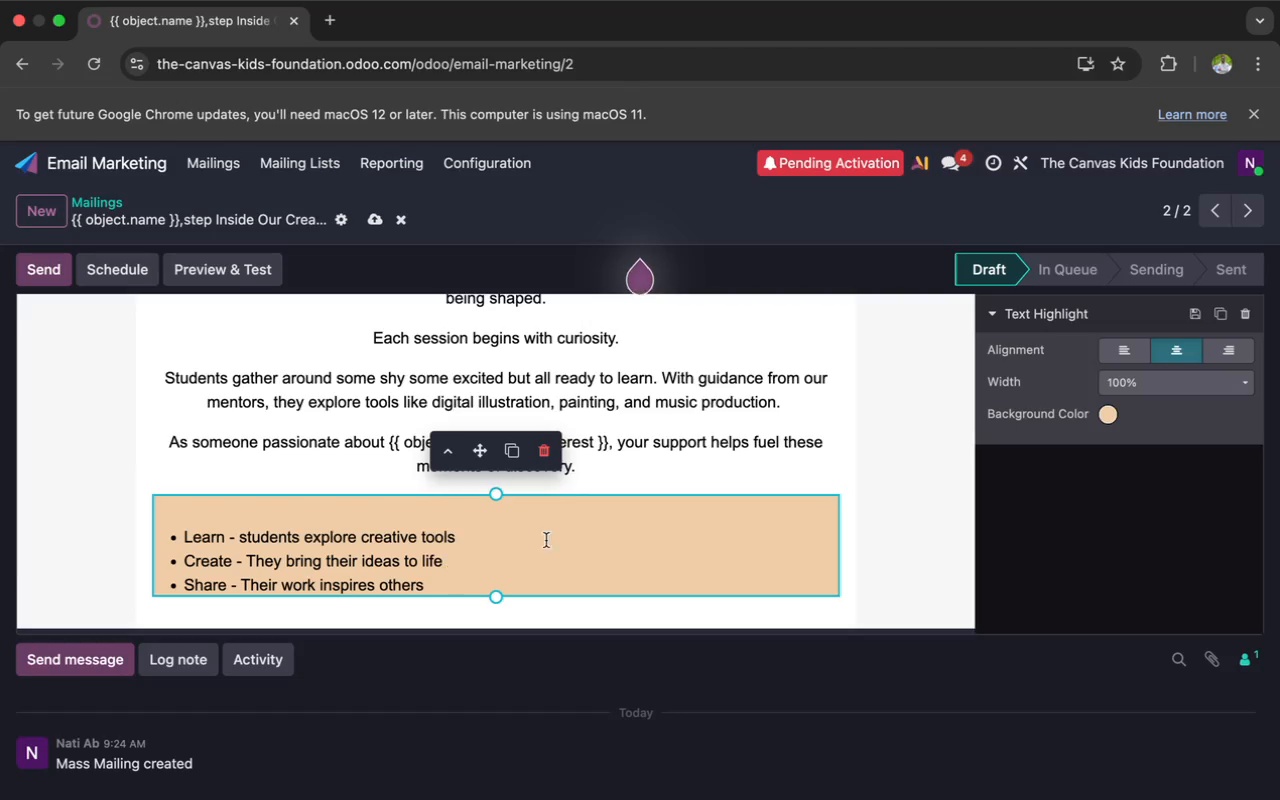 
wait(7.67)
 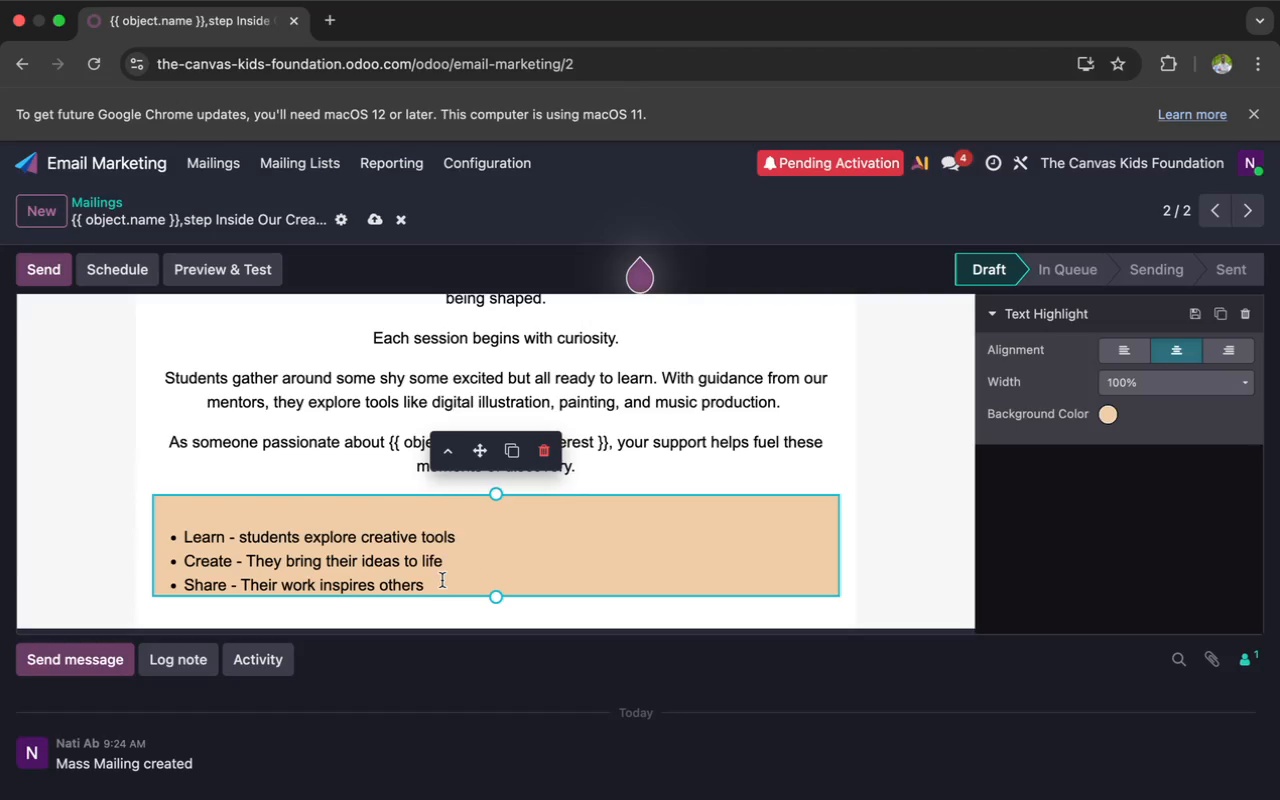 
scroll: coordinate [1066, 415], scroll_direction: up, amount: 12.0
 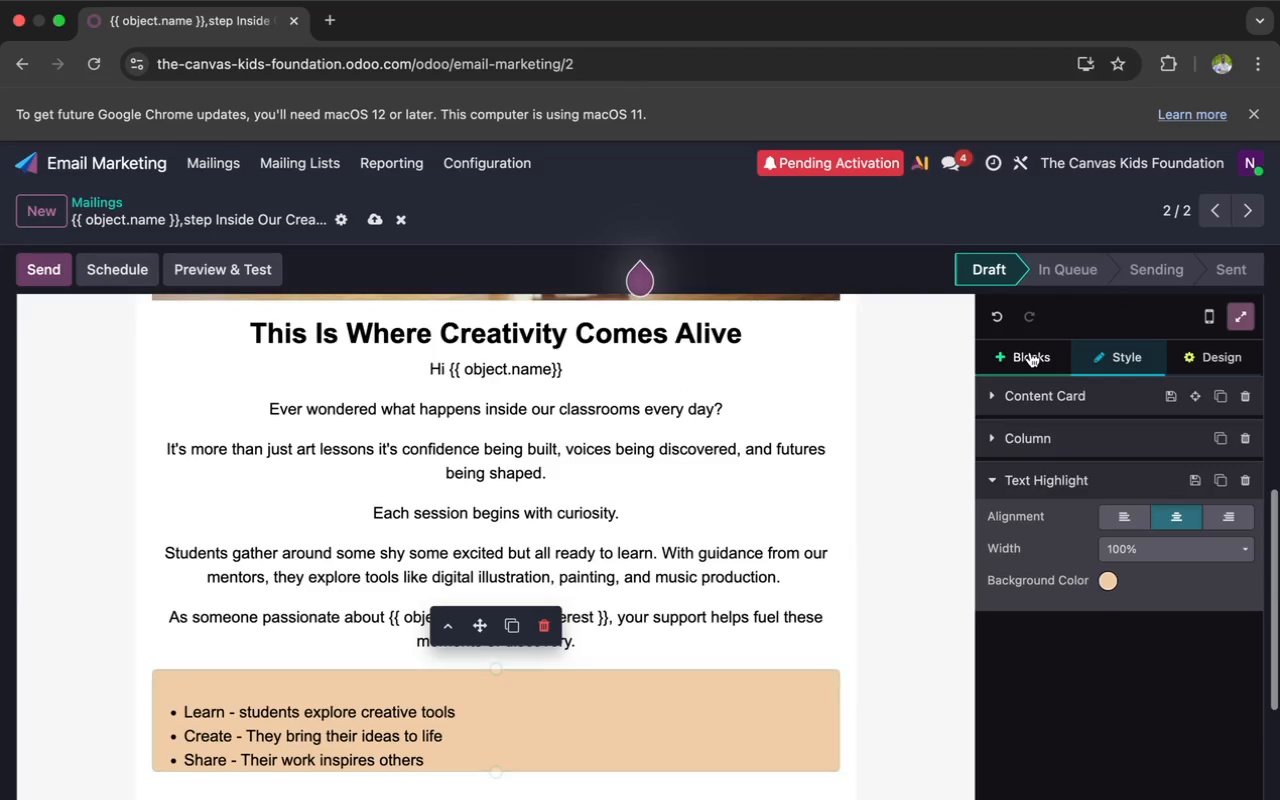 
left_click([1028, 353])
 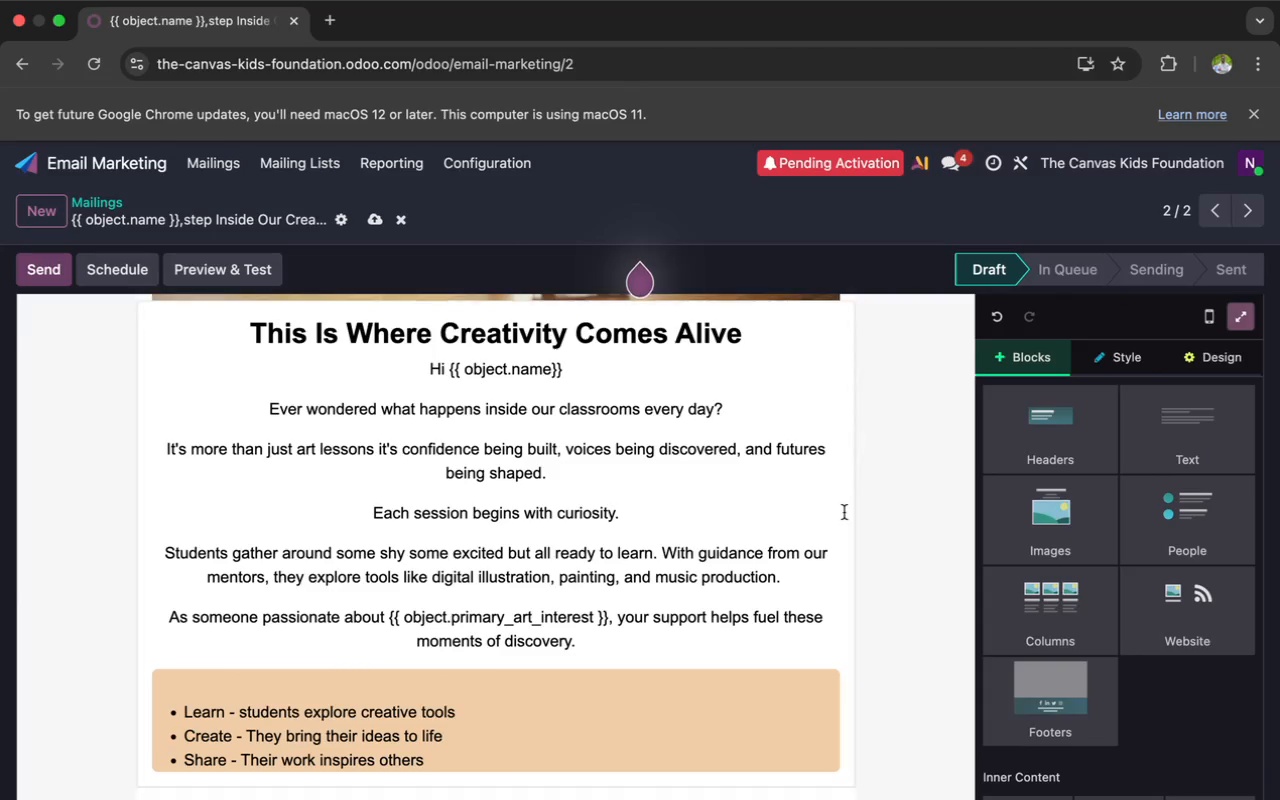 
scroll: coordinate [1049, 448], scroll_direction: down, amount: 50.0
 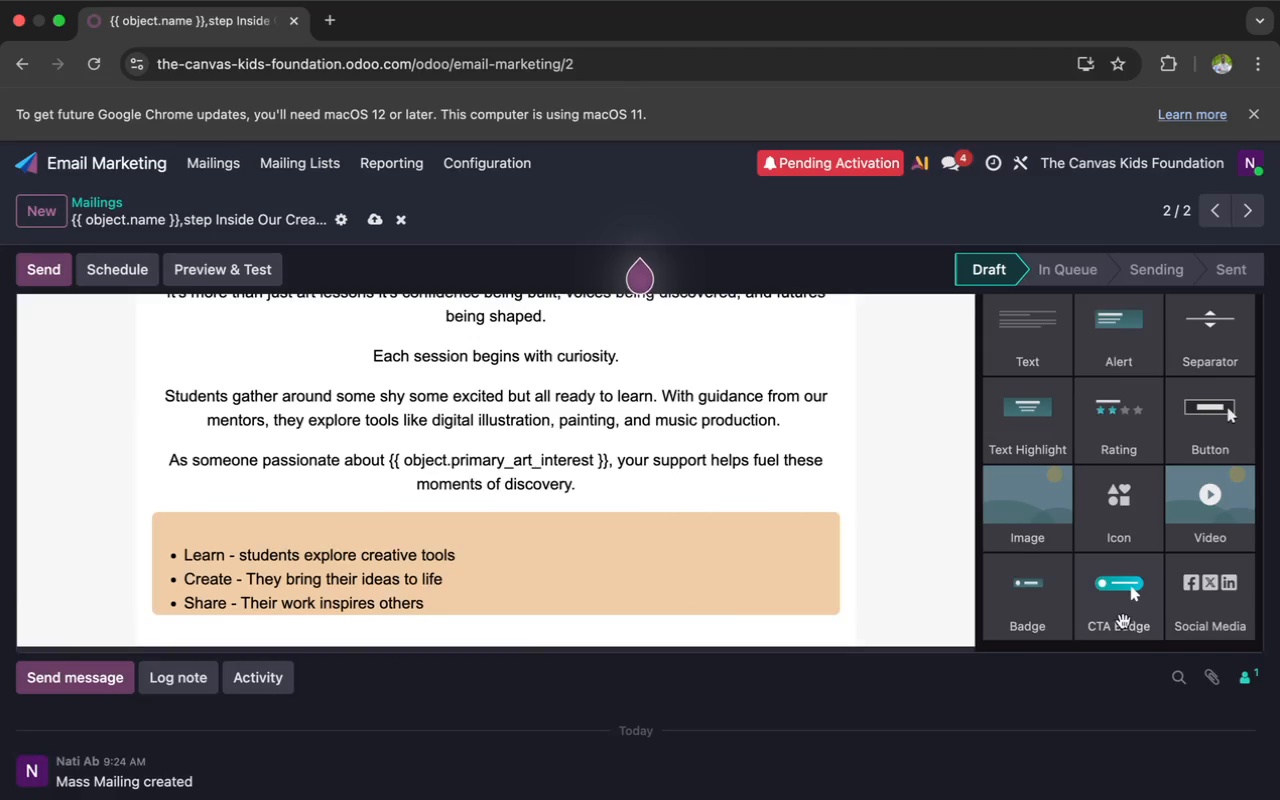 
left_click_drag(start_coordinate=[1122, 618], to_coordinate=[710, 732])
 